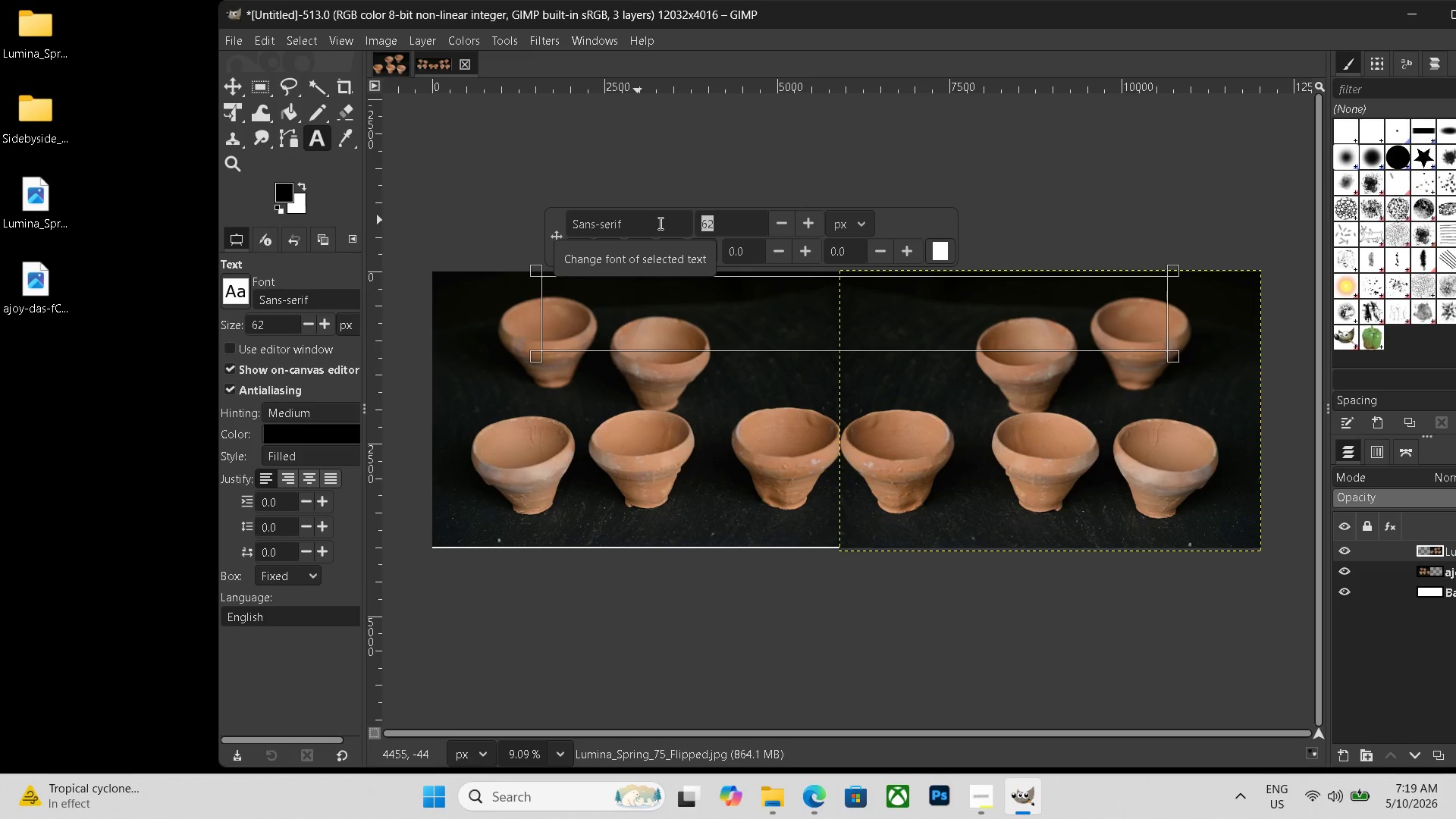 
type(400before)
 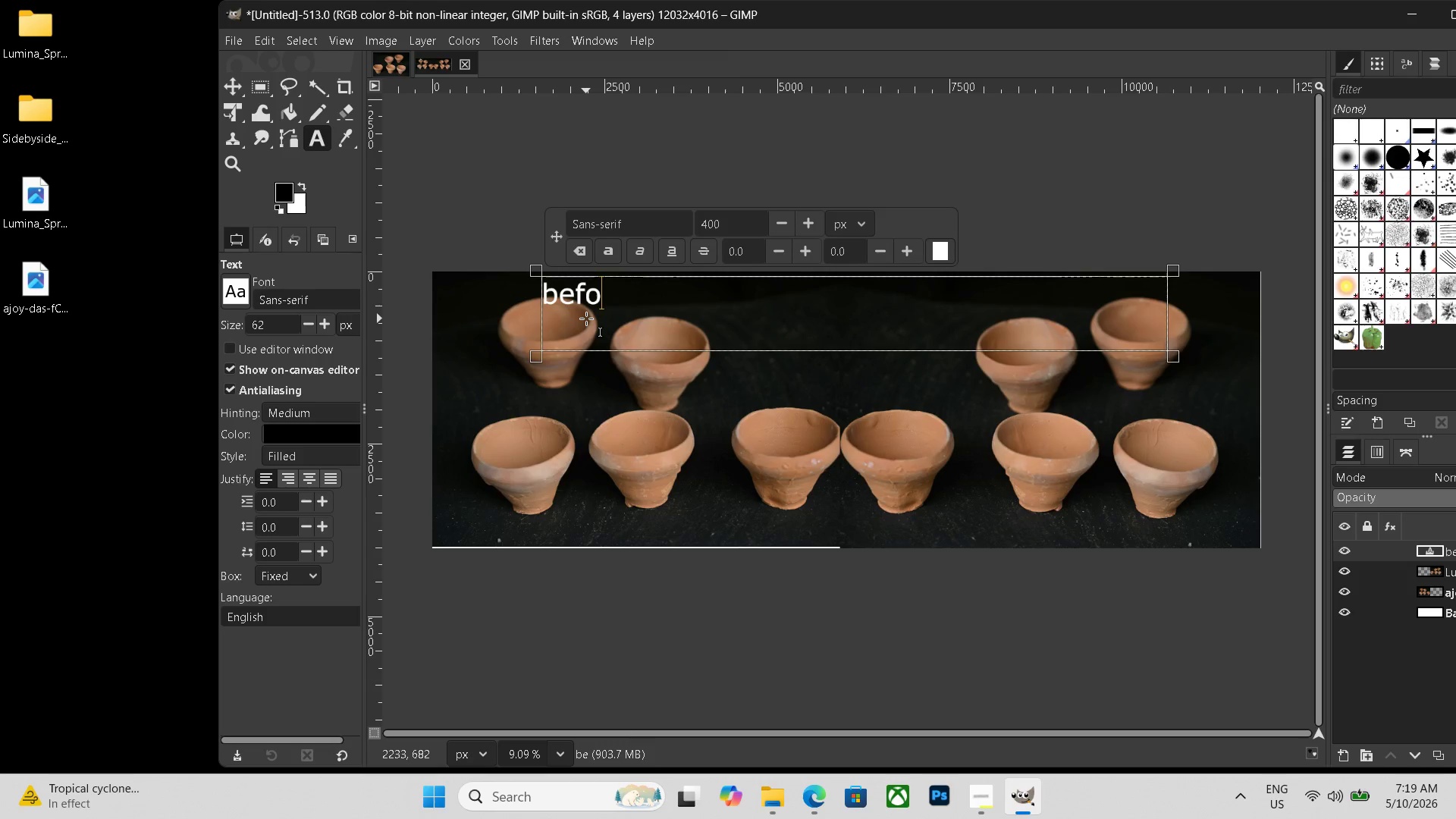 
hold_key(key=Space, duration=1.52)
 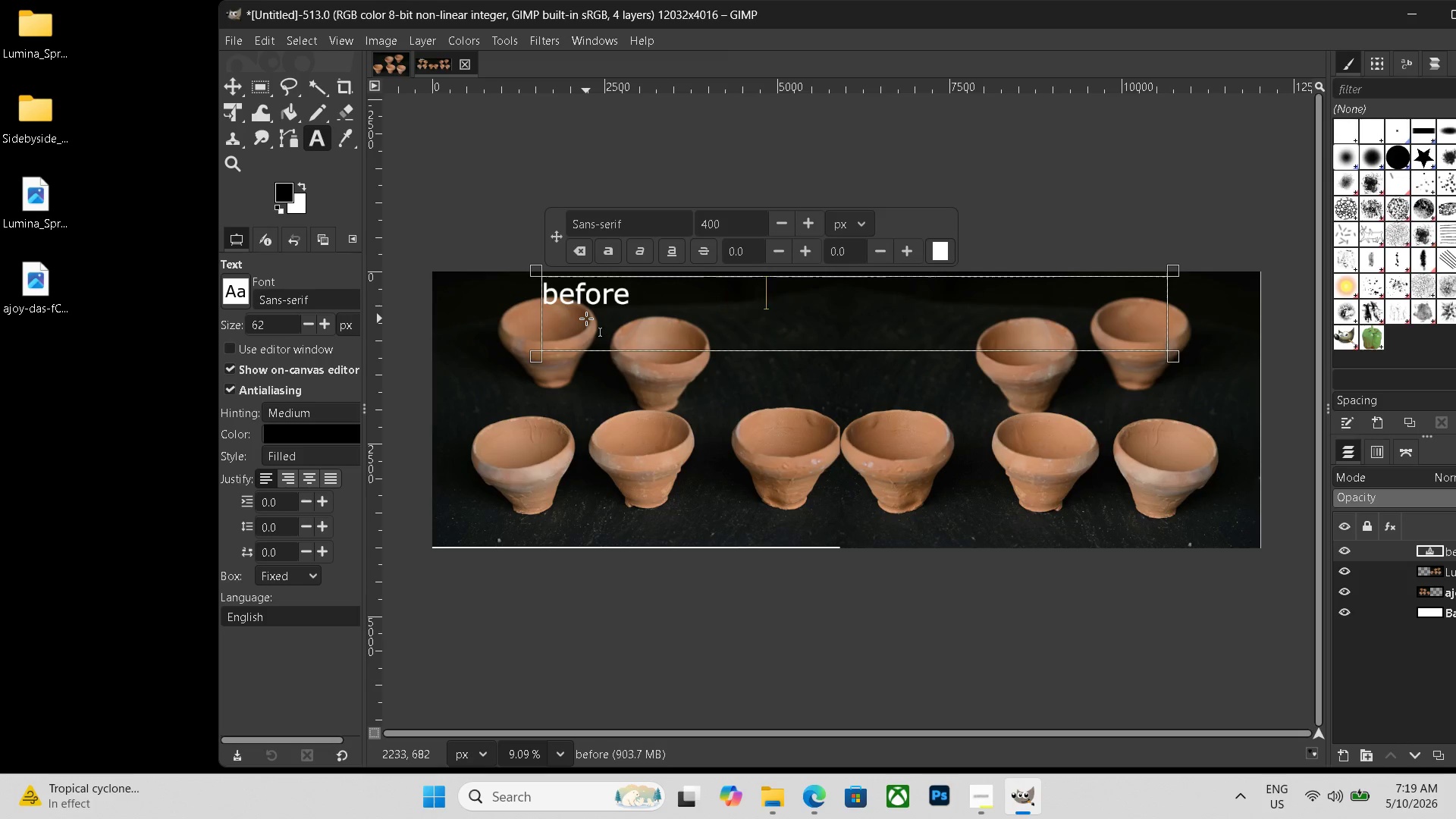 
hold_key(key=Space, duration=1.38)
 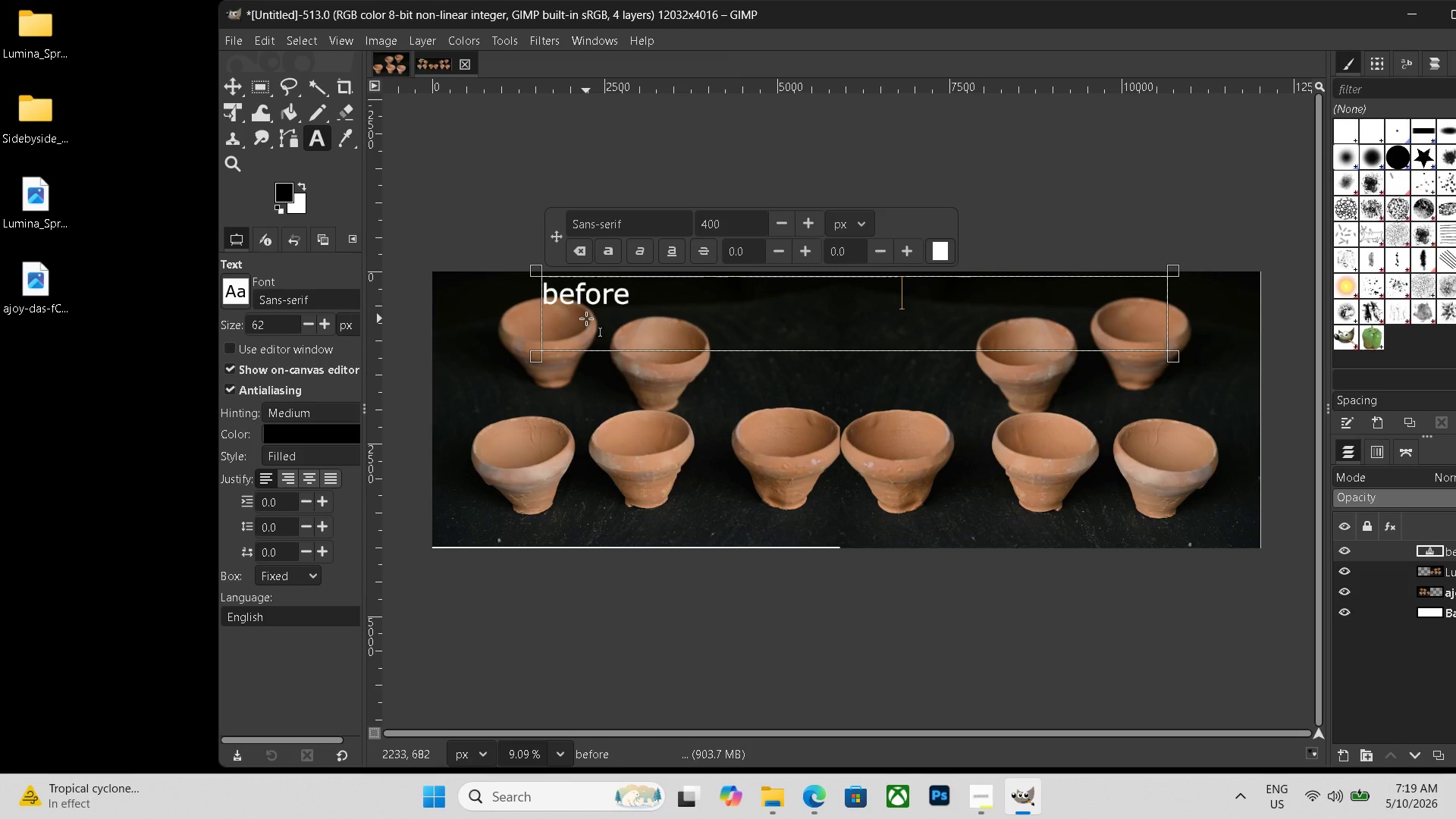 
type(after)
 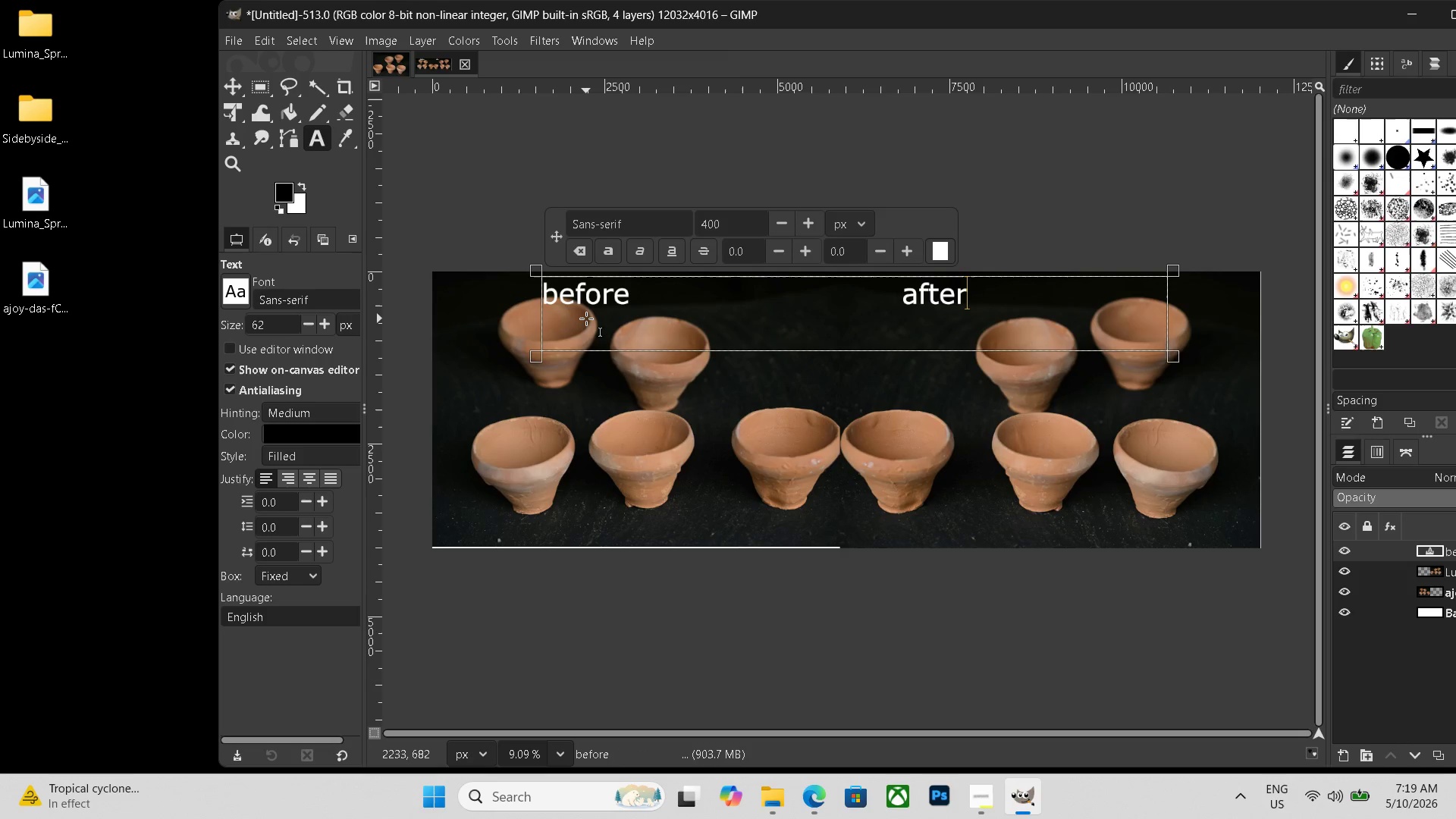 
key(Control+Shift+ShiftLeft)
 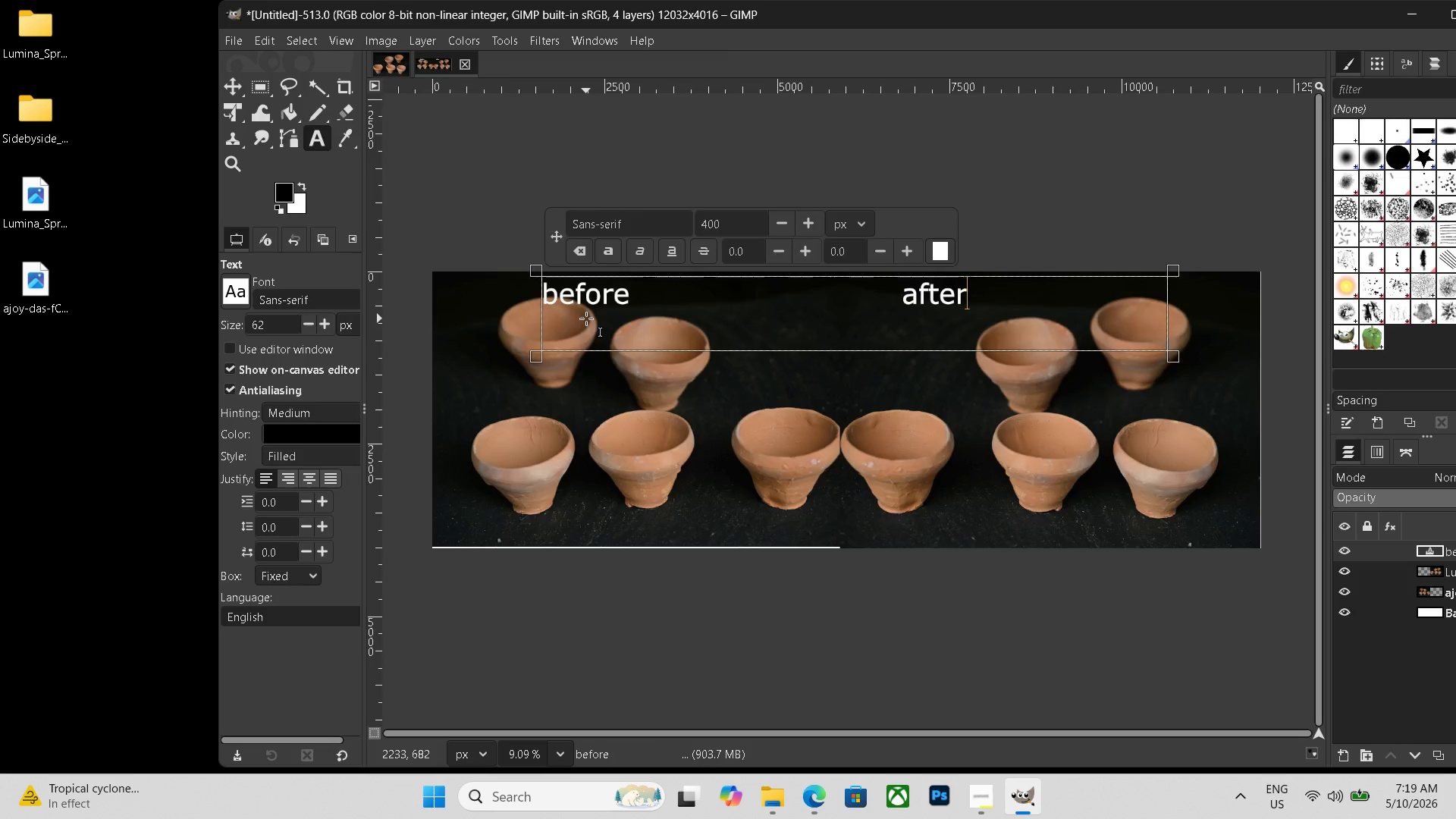 
key(Control+Shift+E)
 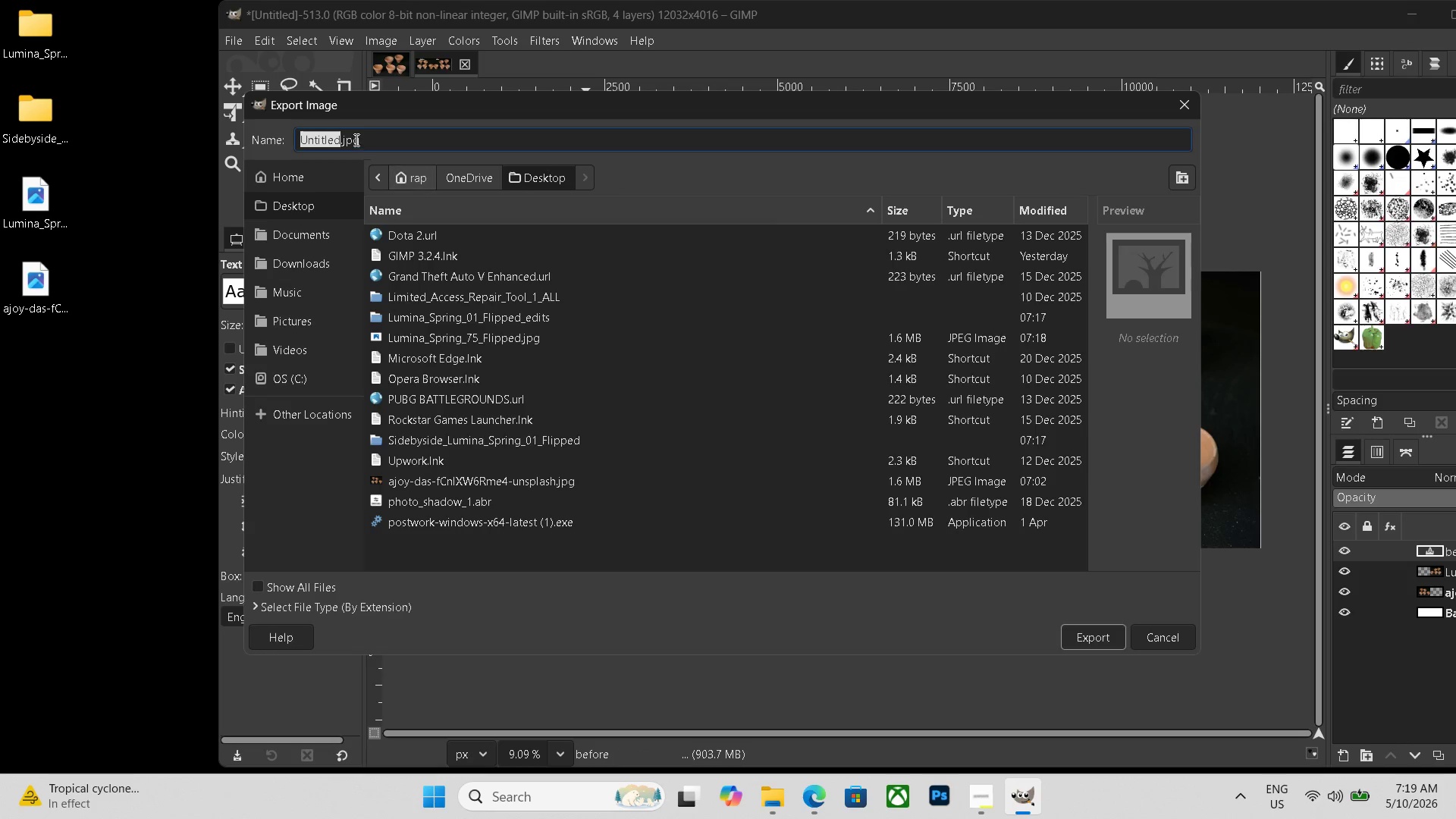 
left_click_drag(start_coordinate=[376, 138], to_coordinate=[202, 138])
 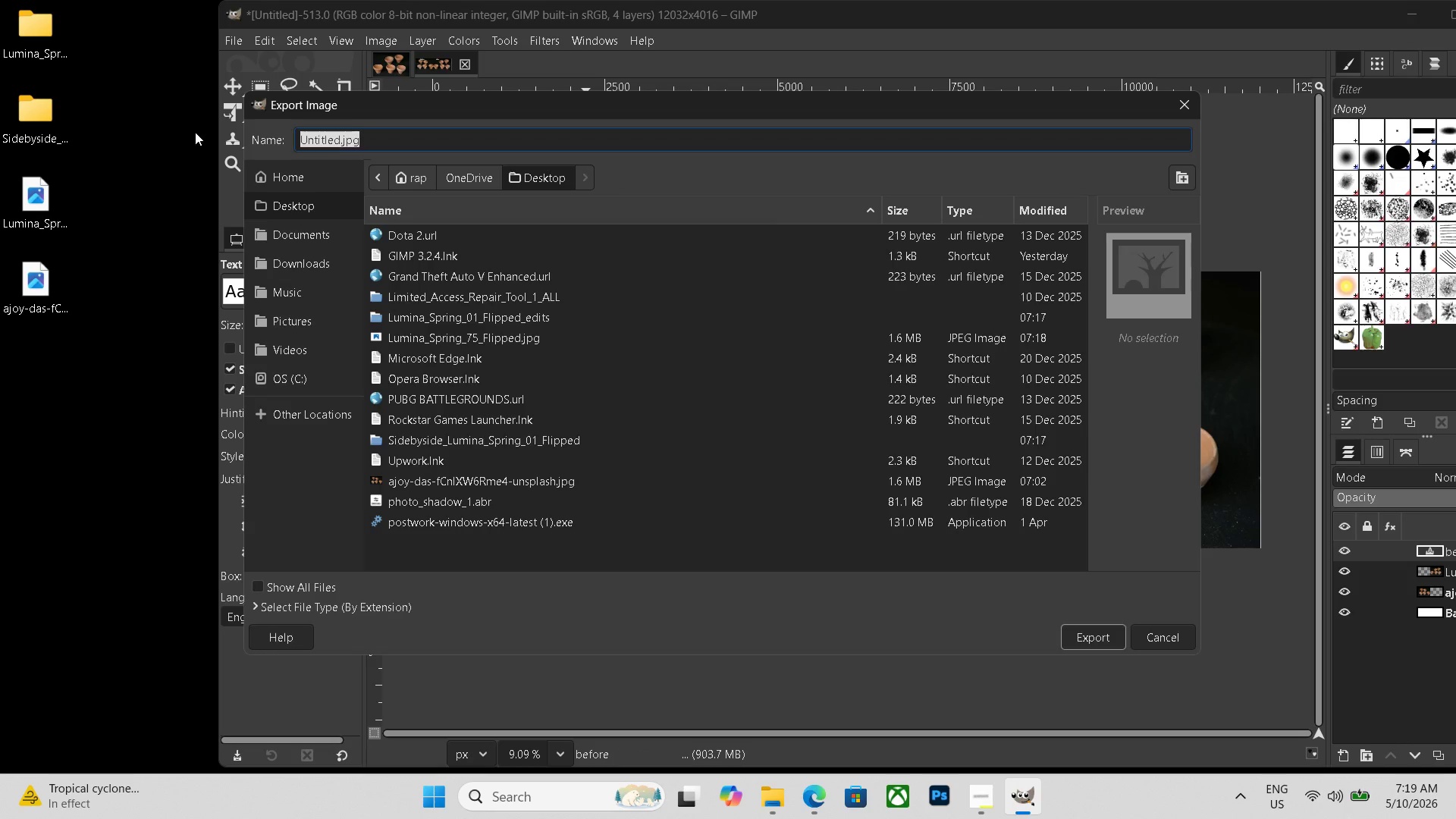 
type(sidebydi)
key(Backspace)
key(Backspace)
type(d)
key(Backspace)
type(ai)
key(Backspace)
key(Backspace)
type(side)
 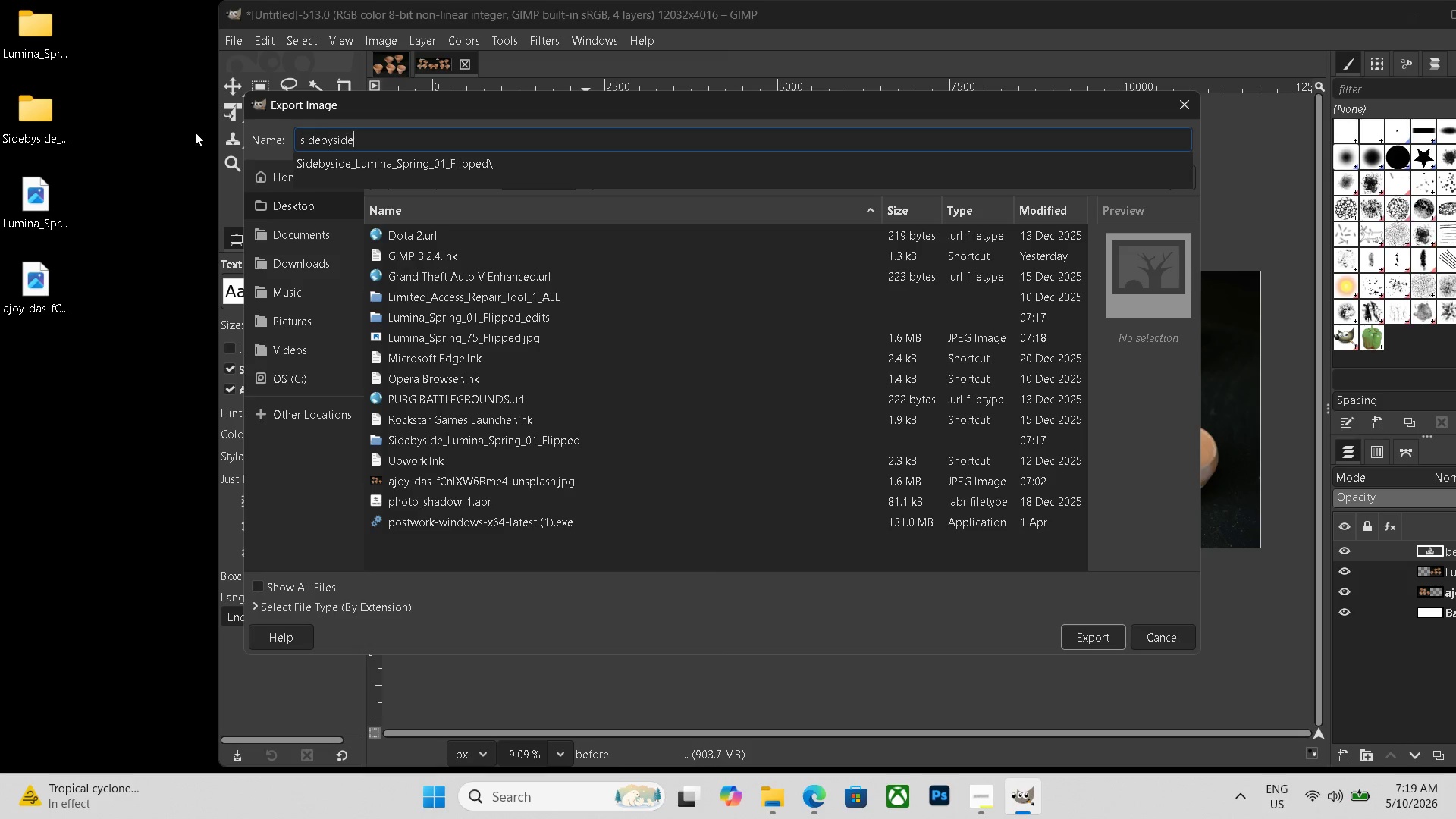 
key(Shift+Minus)
 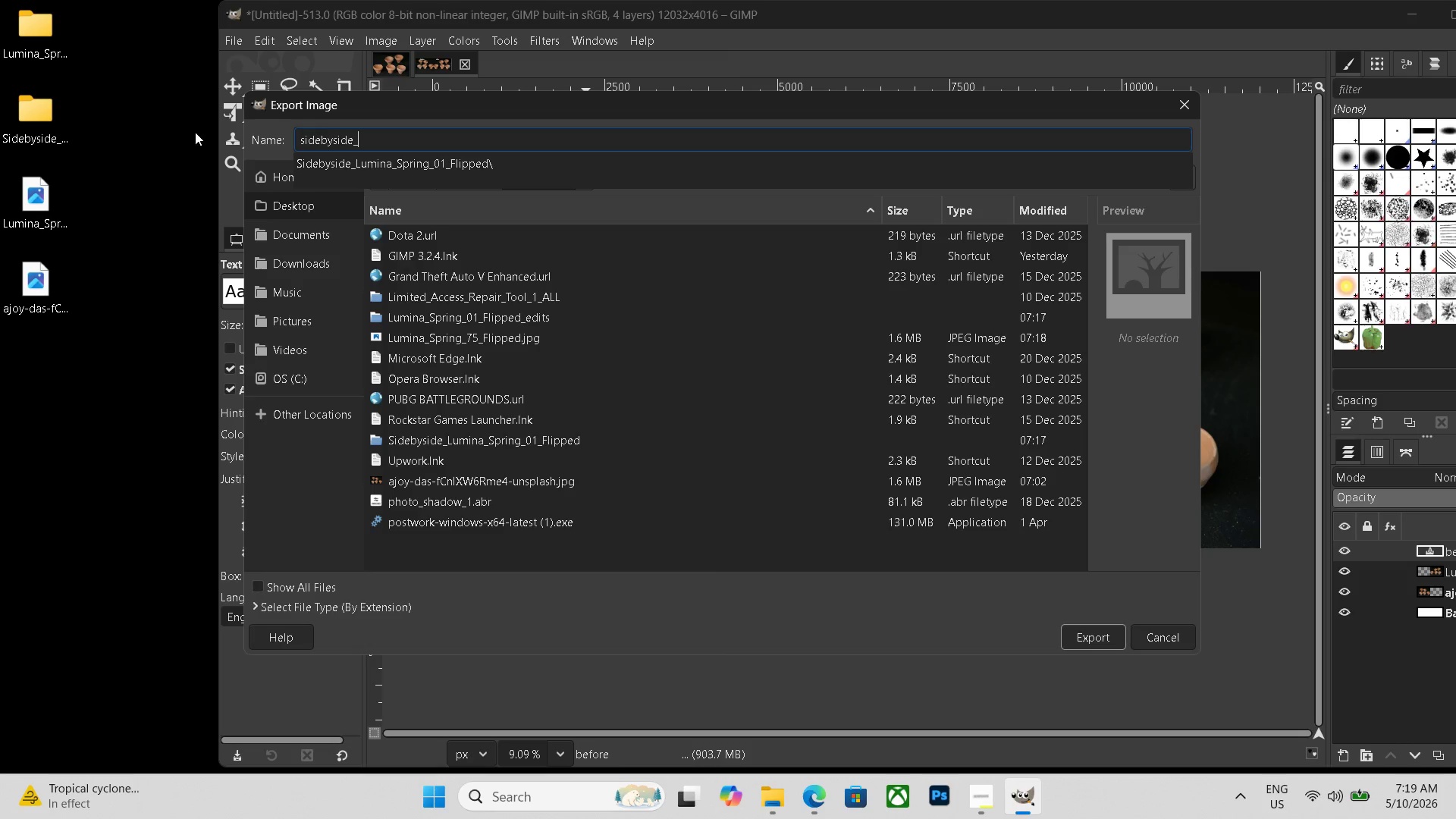 
key(Control+V)
 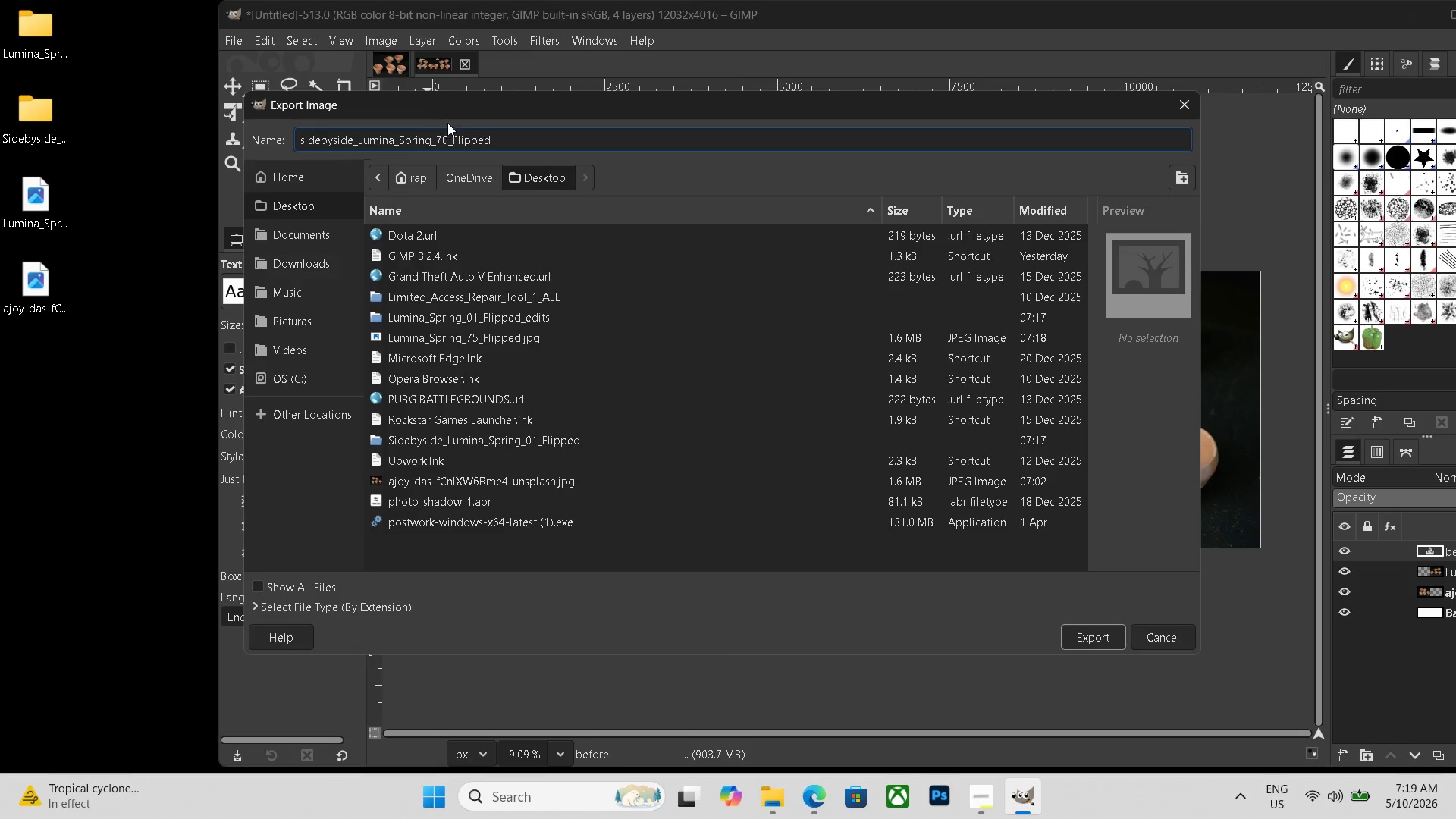 
left_click([447, 135])
 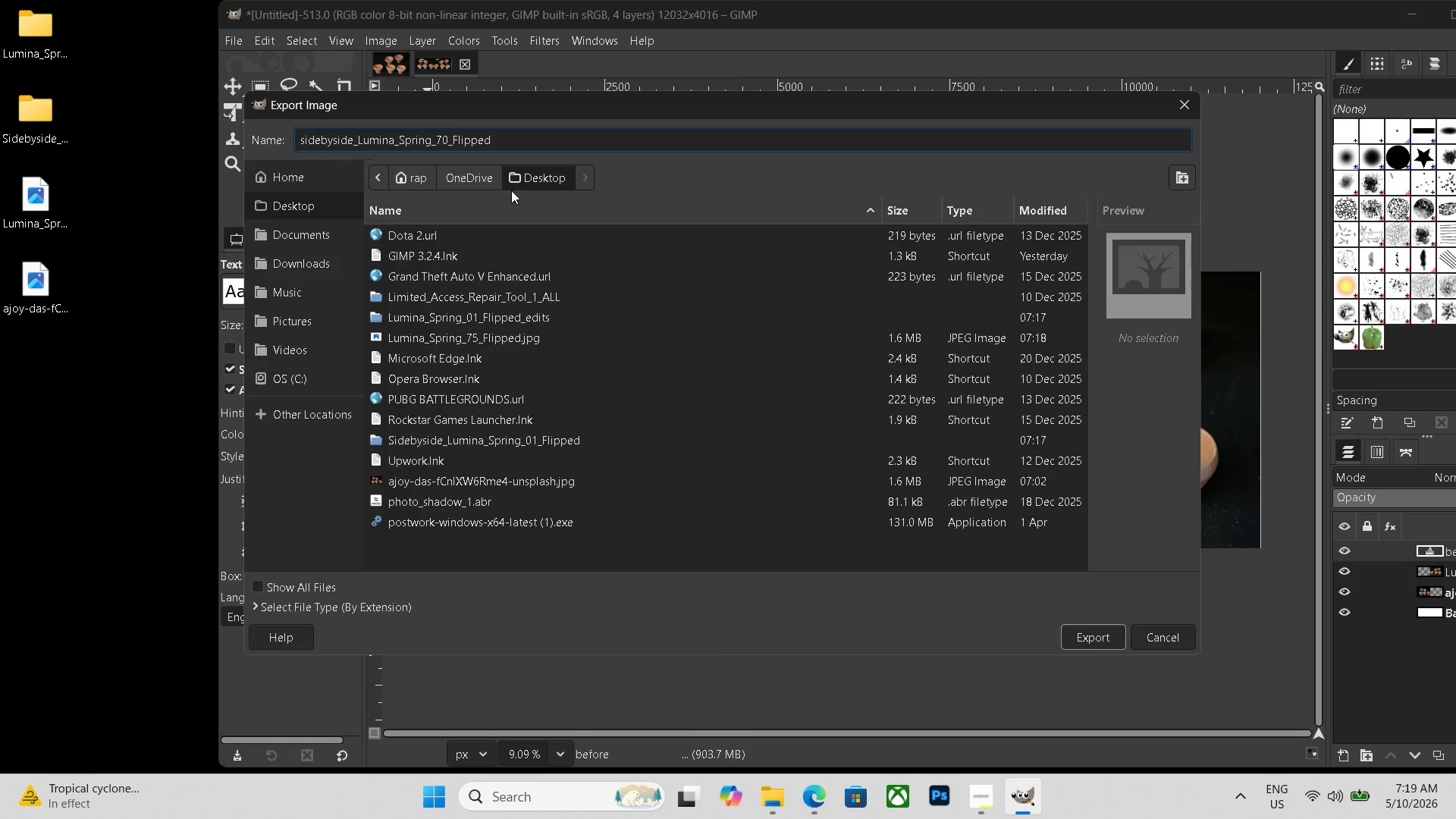 
key(Backspace)
 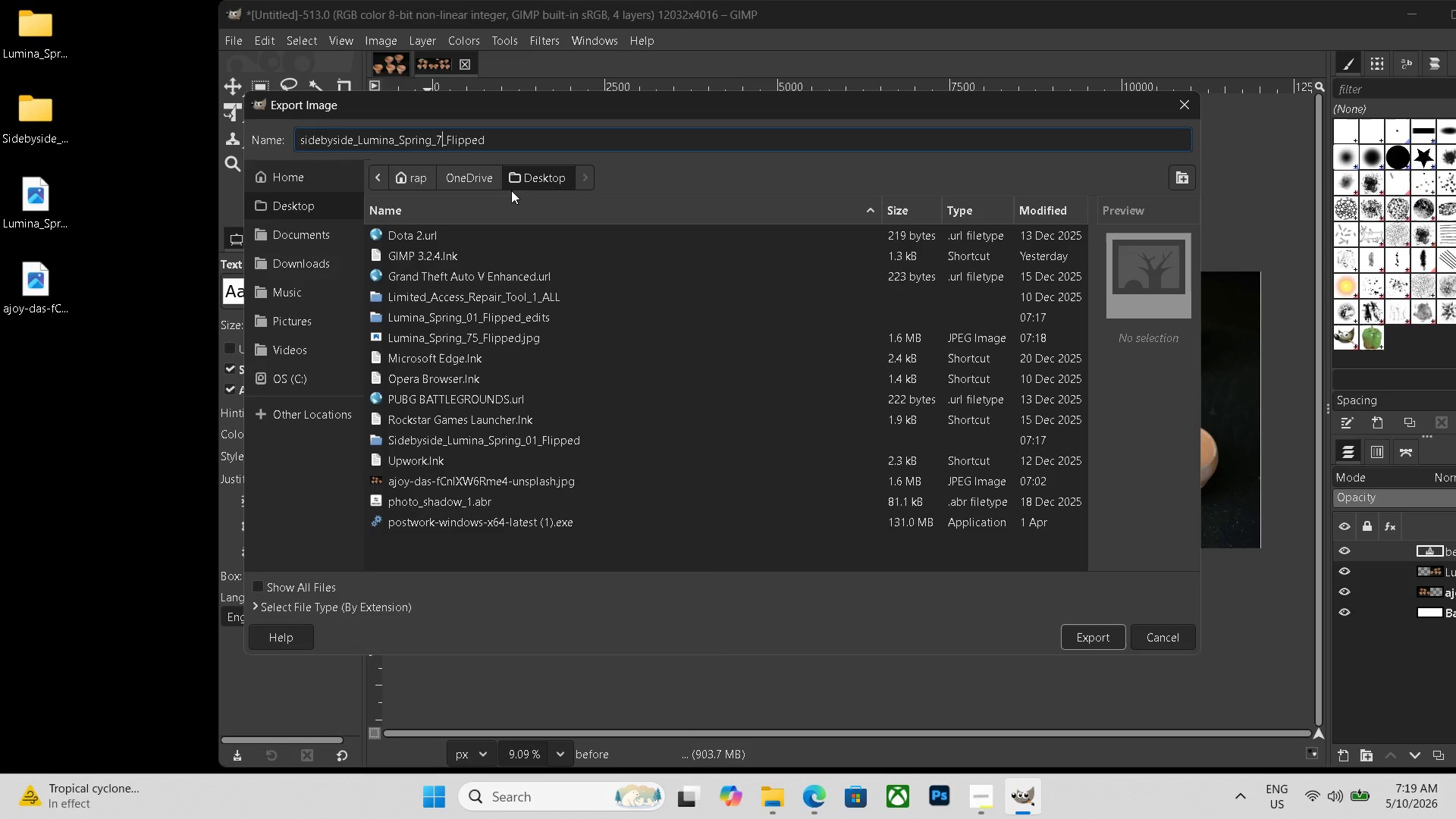 
key(Numpad5)
 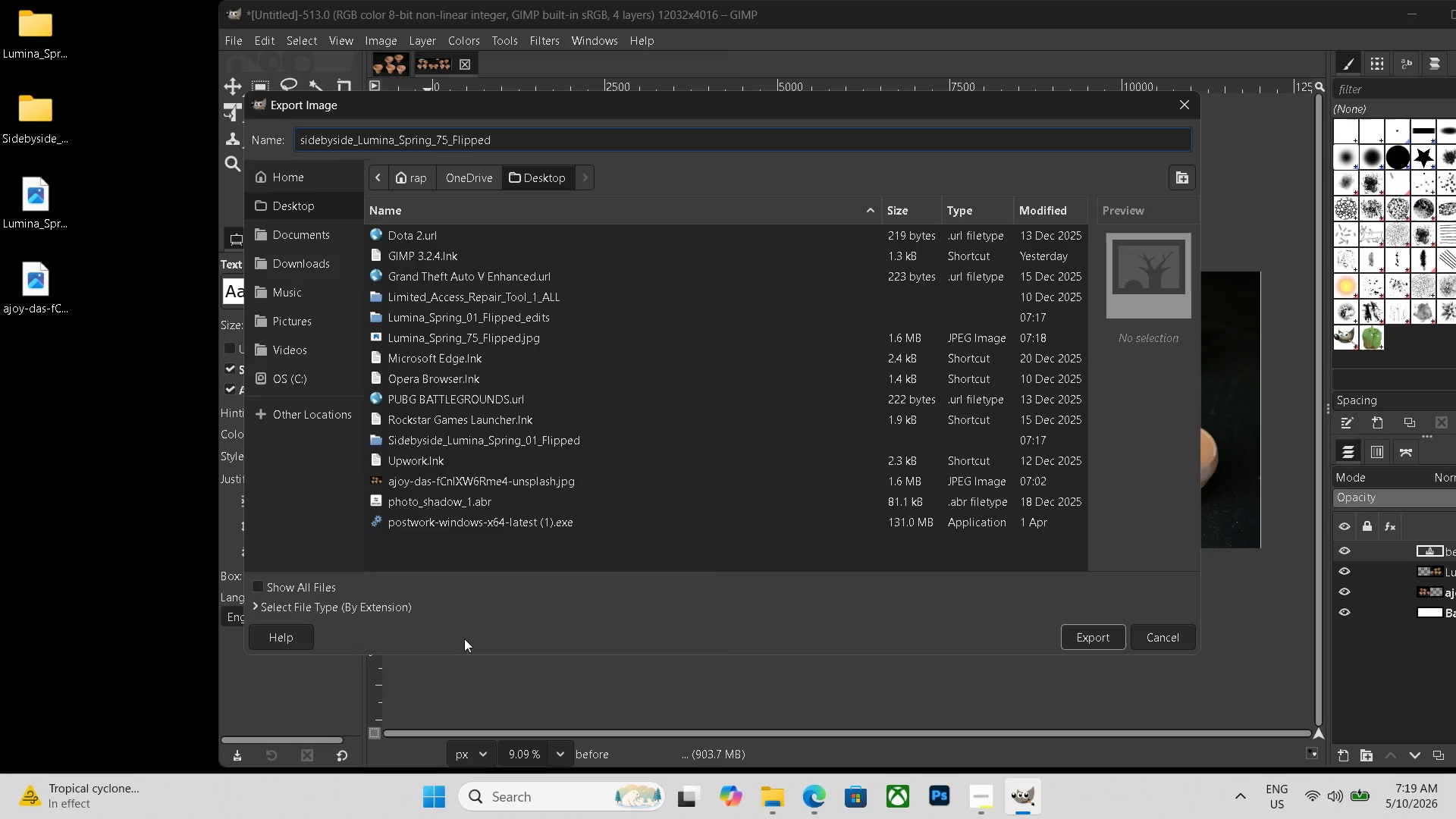 
left_click([379, 610])
 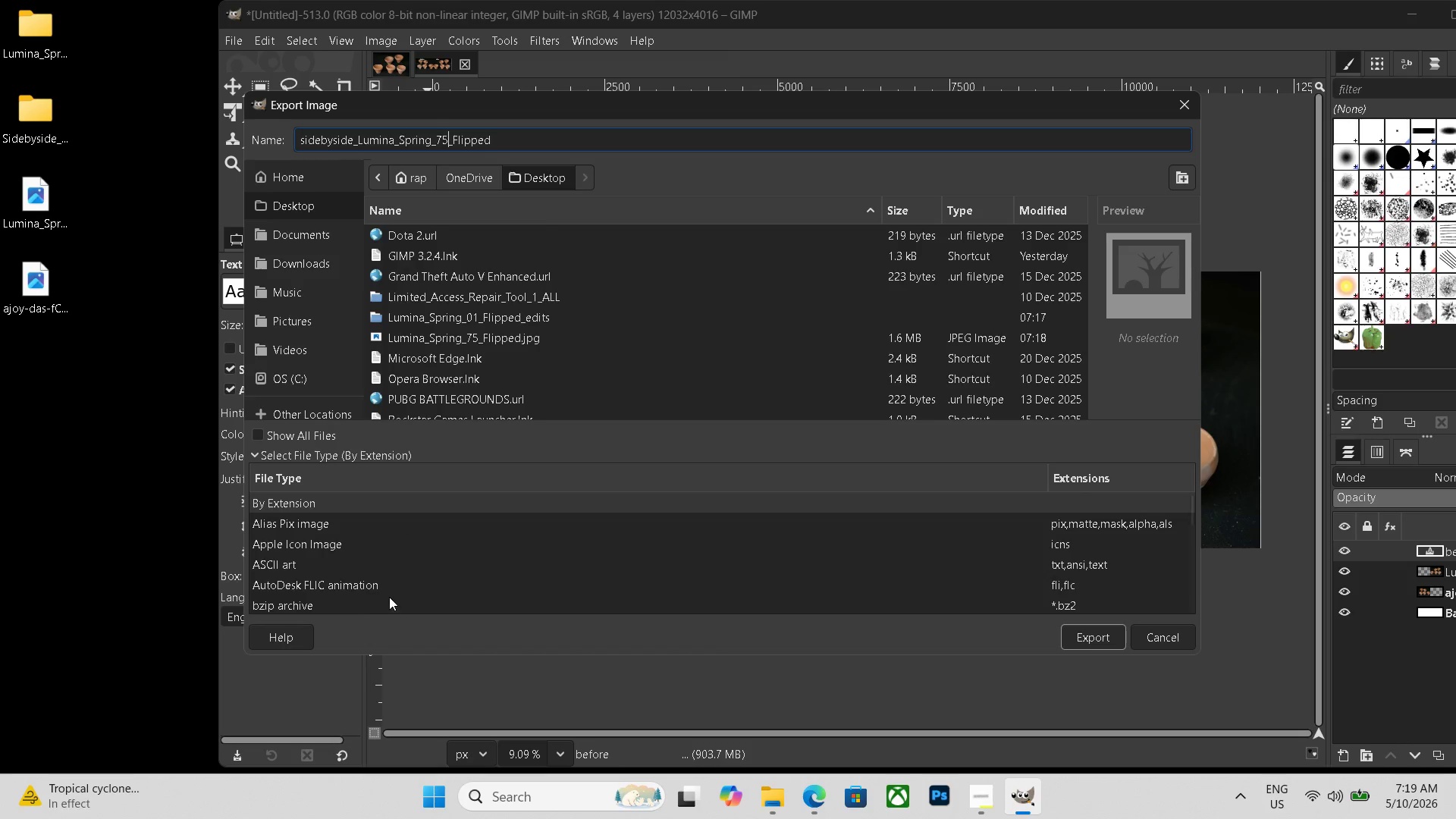 
scroll: coordinate [341, 587], scroll_direction: down, amount: 21.0
 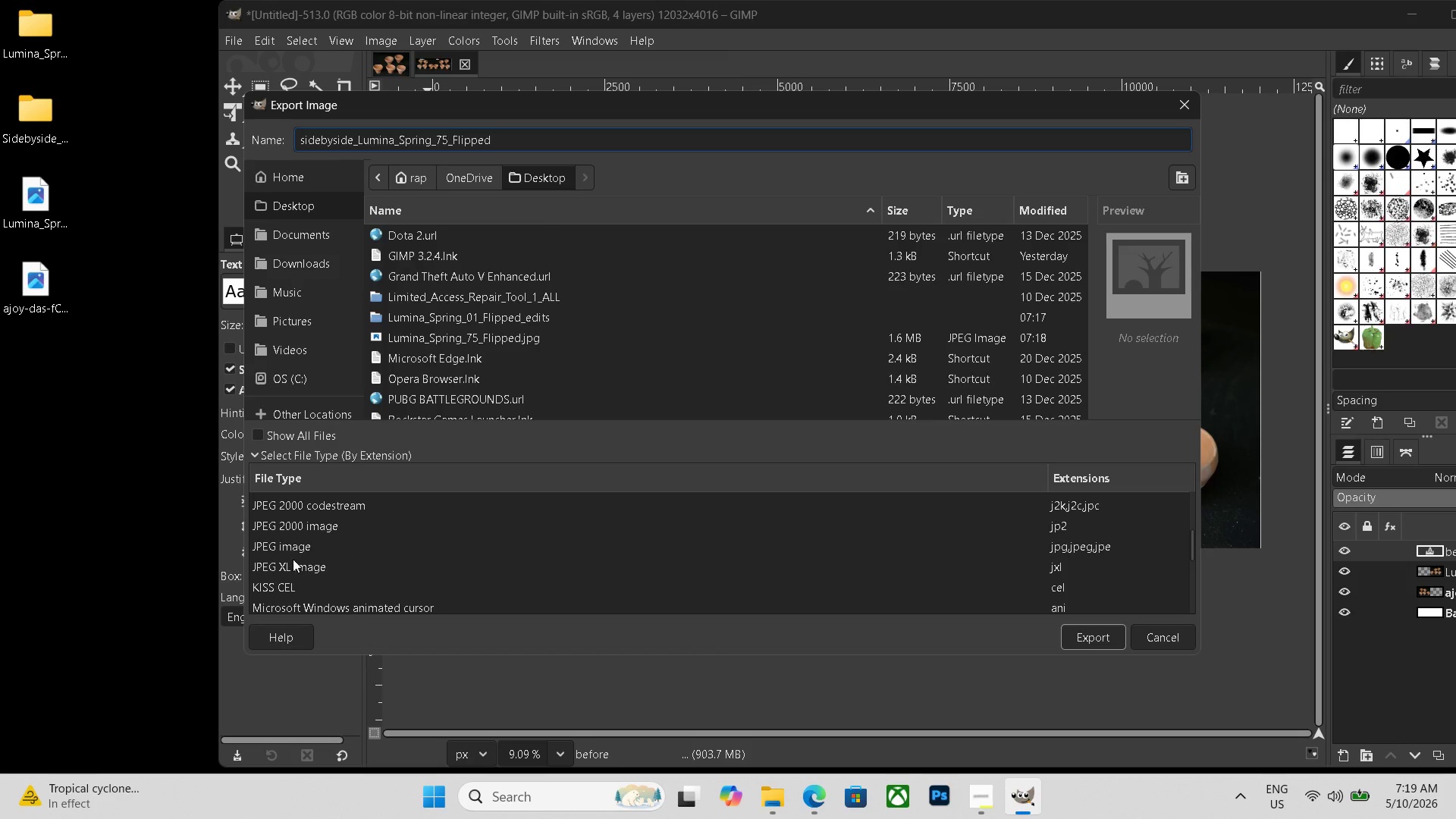 
left_click([293, 543])
 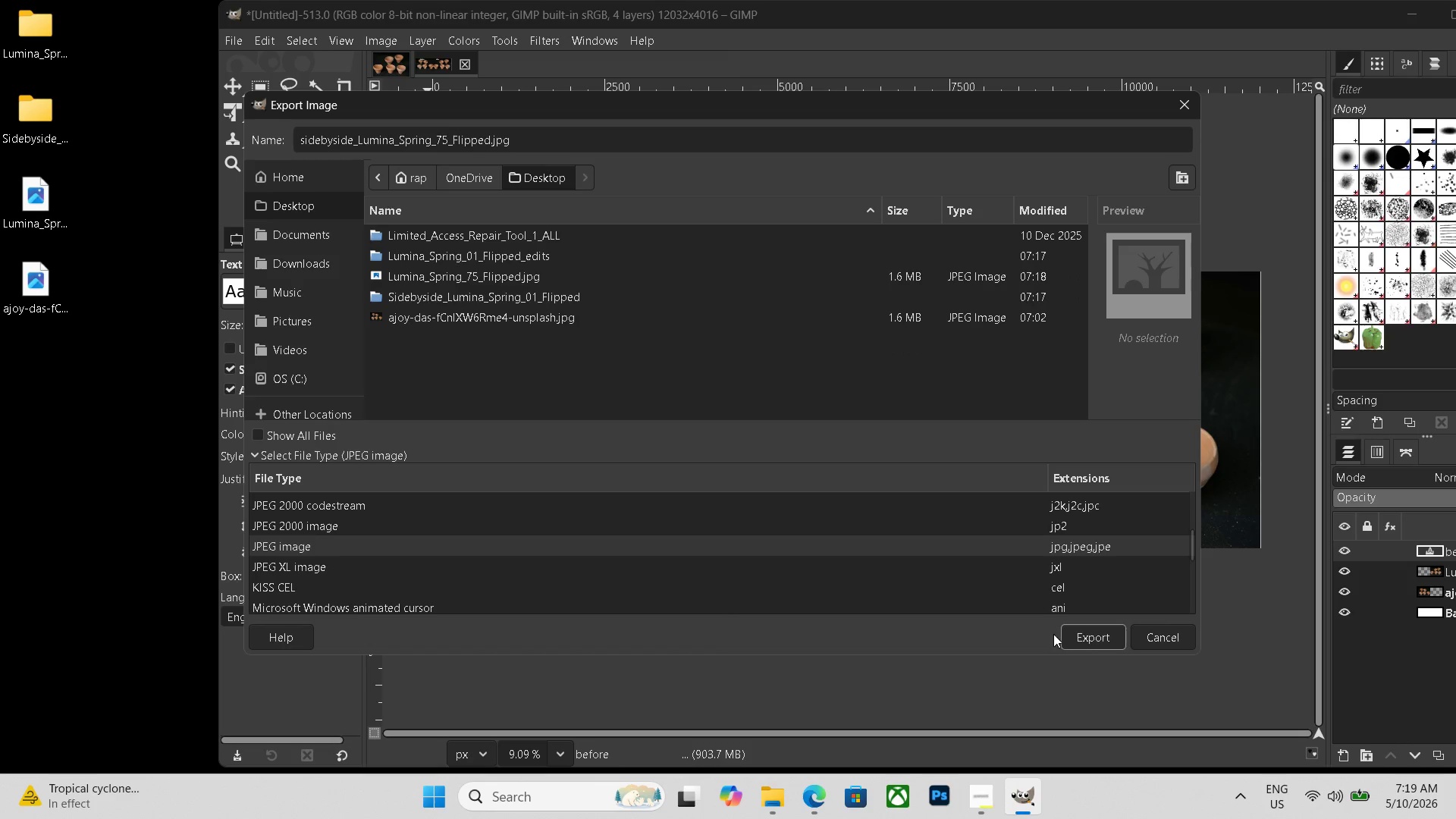 
left_click([1087, 639])
 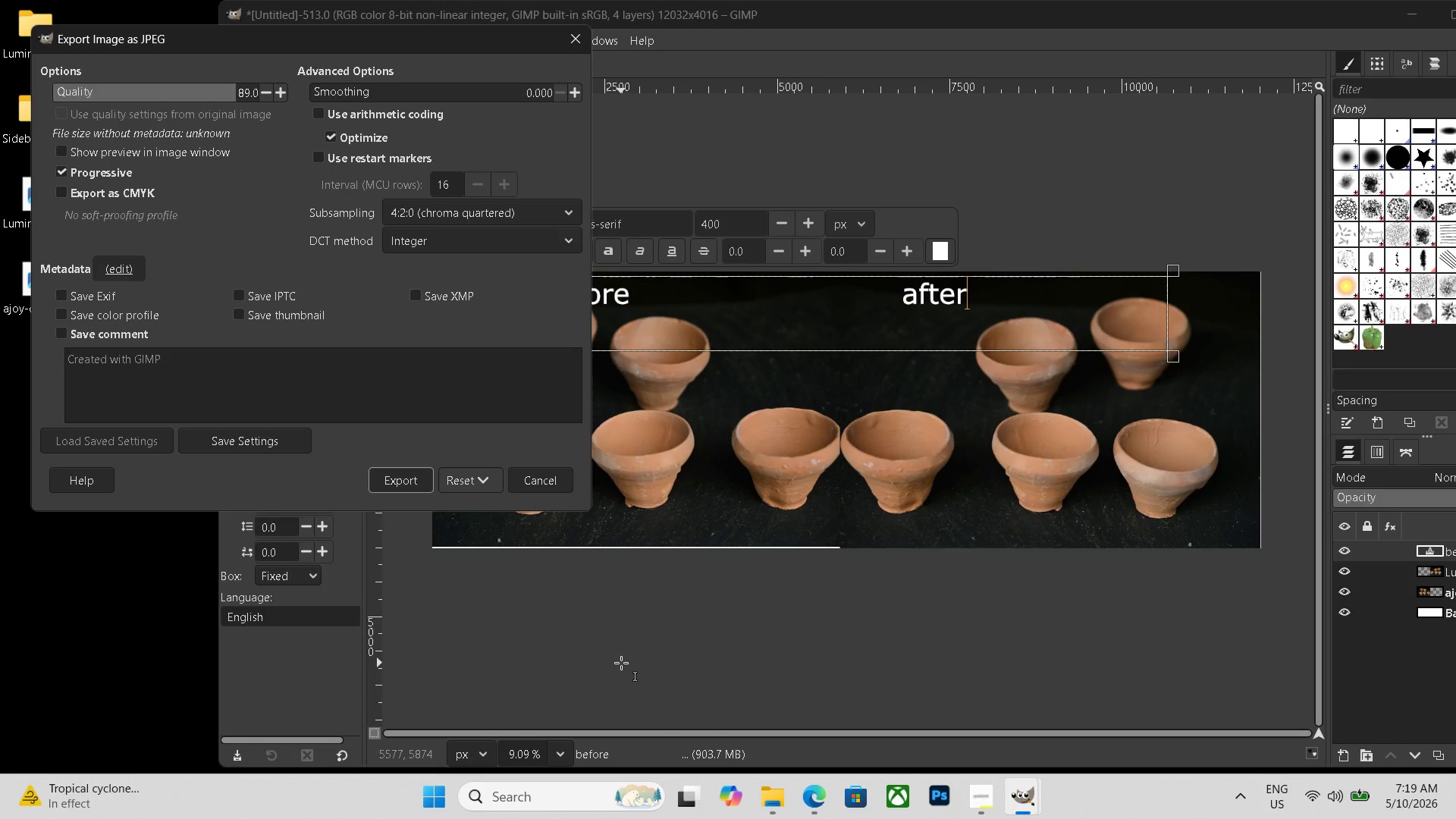 
left_click([390, 479])
 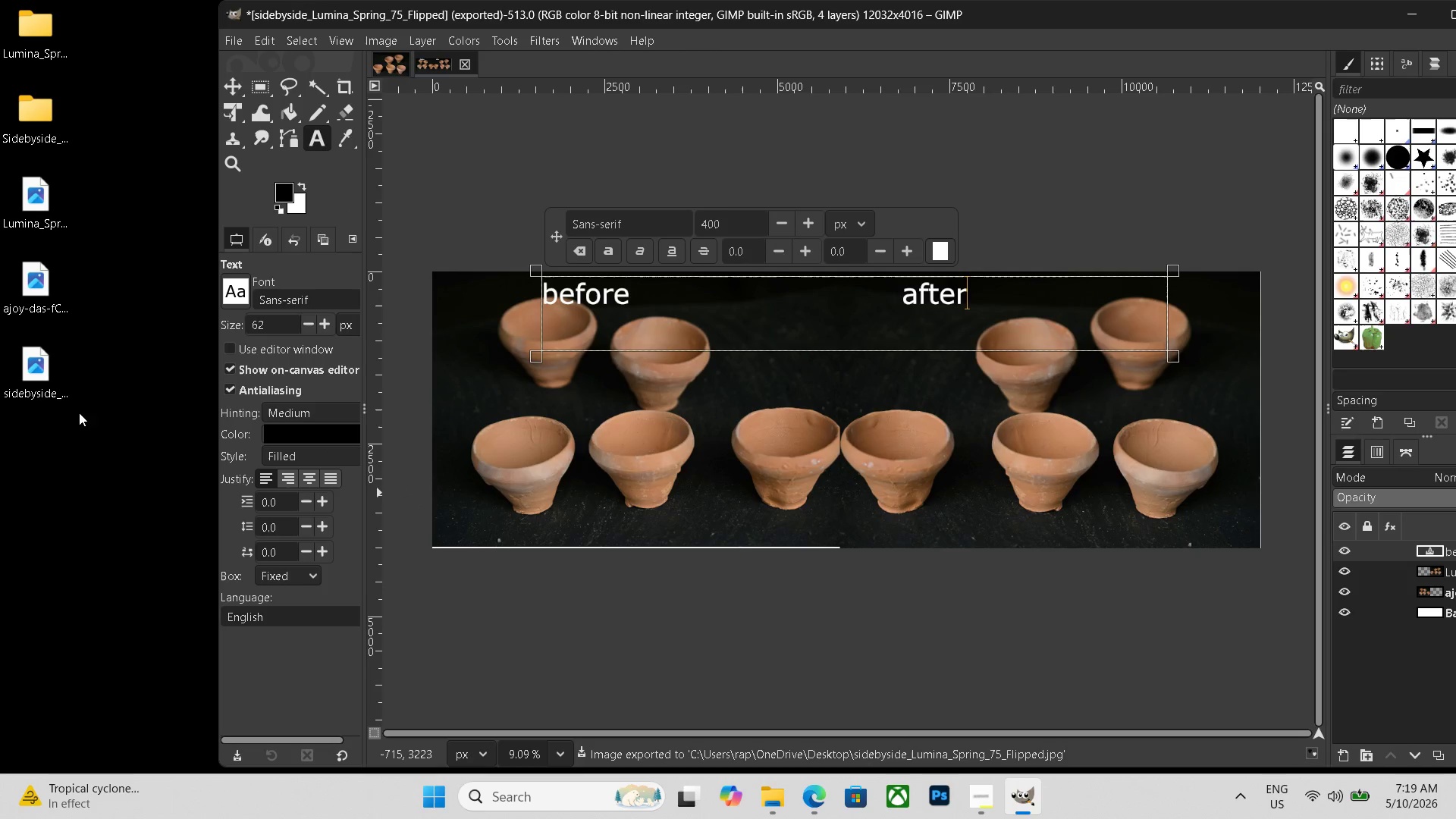 
left_click_drag(start_coordinate=[36, 218], to_coordinate=[42, 55])
 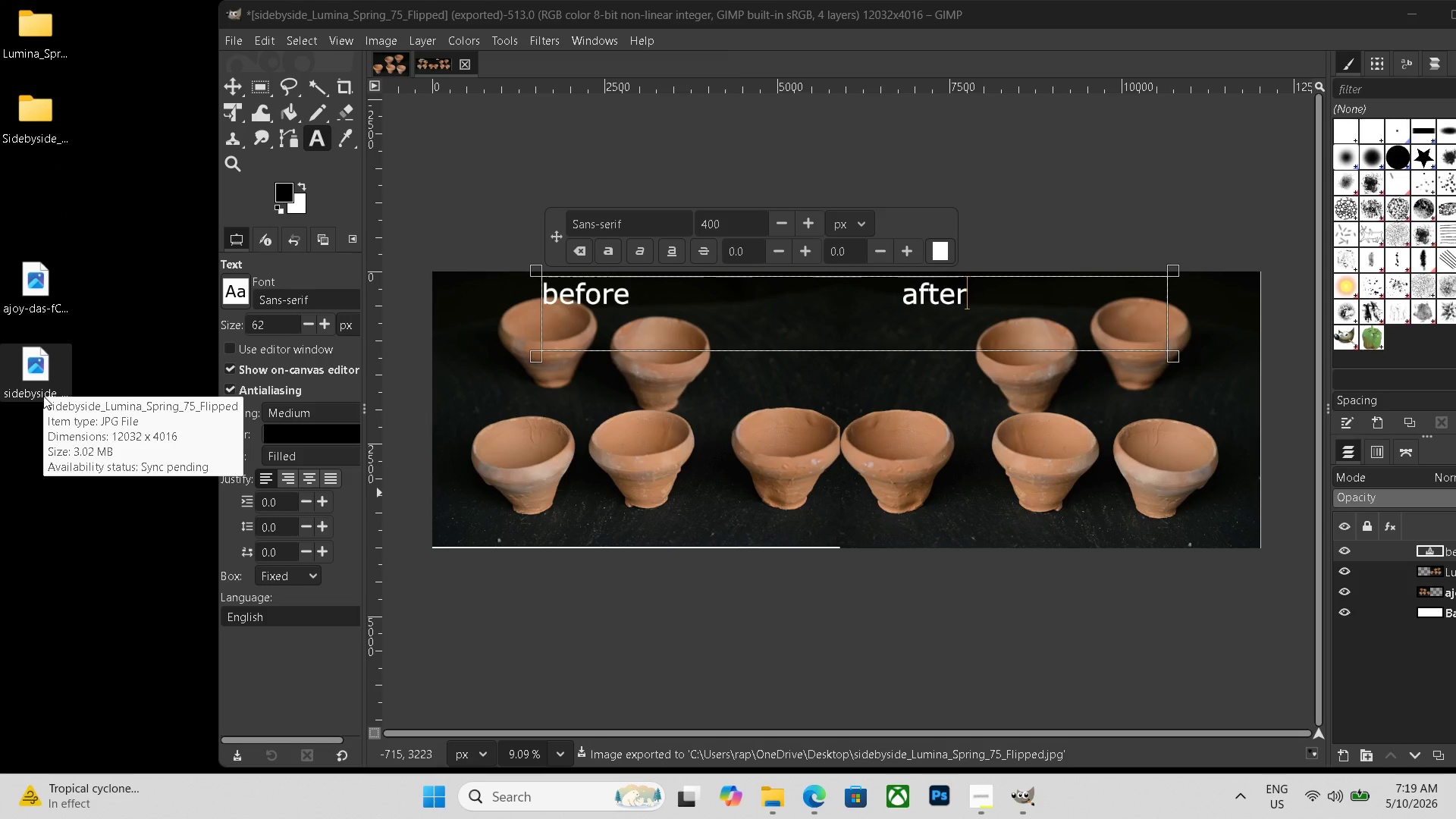 
left_click_drag(start_coordinate=[43, 391], to_coordinate=[52, 140])
 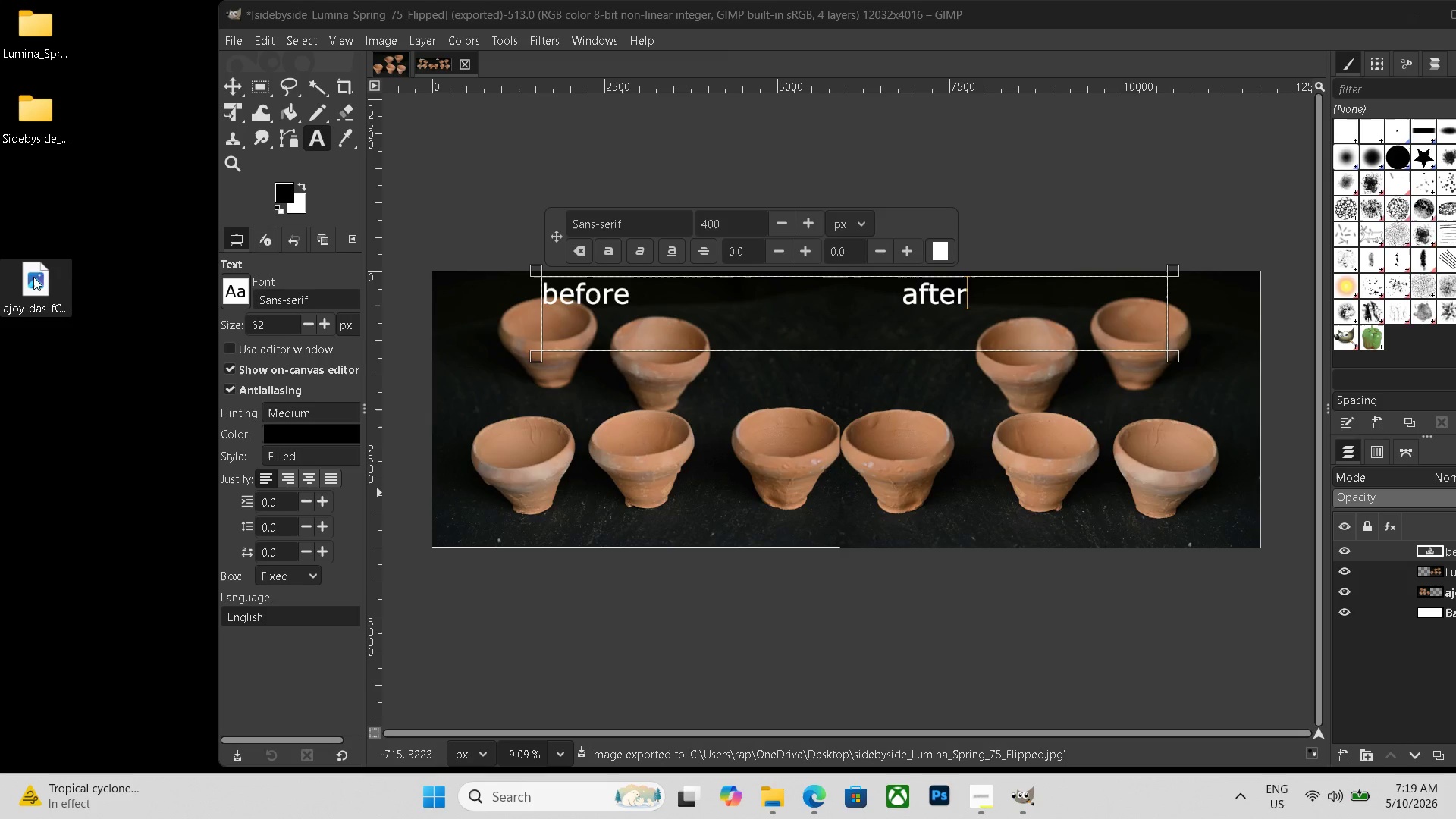 
left_click([33, 284])
 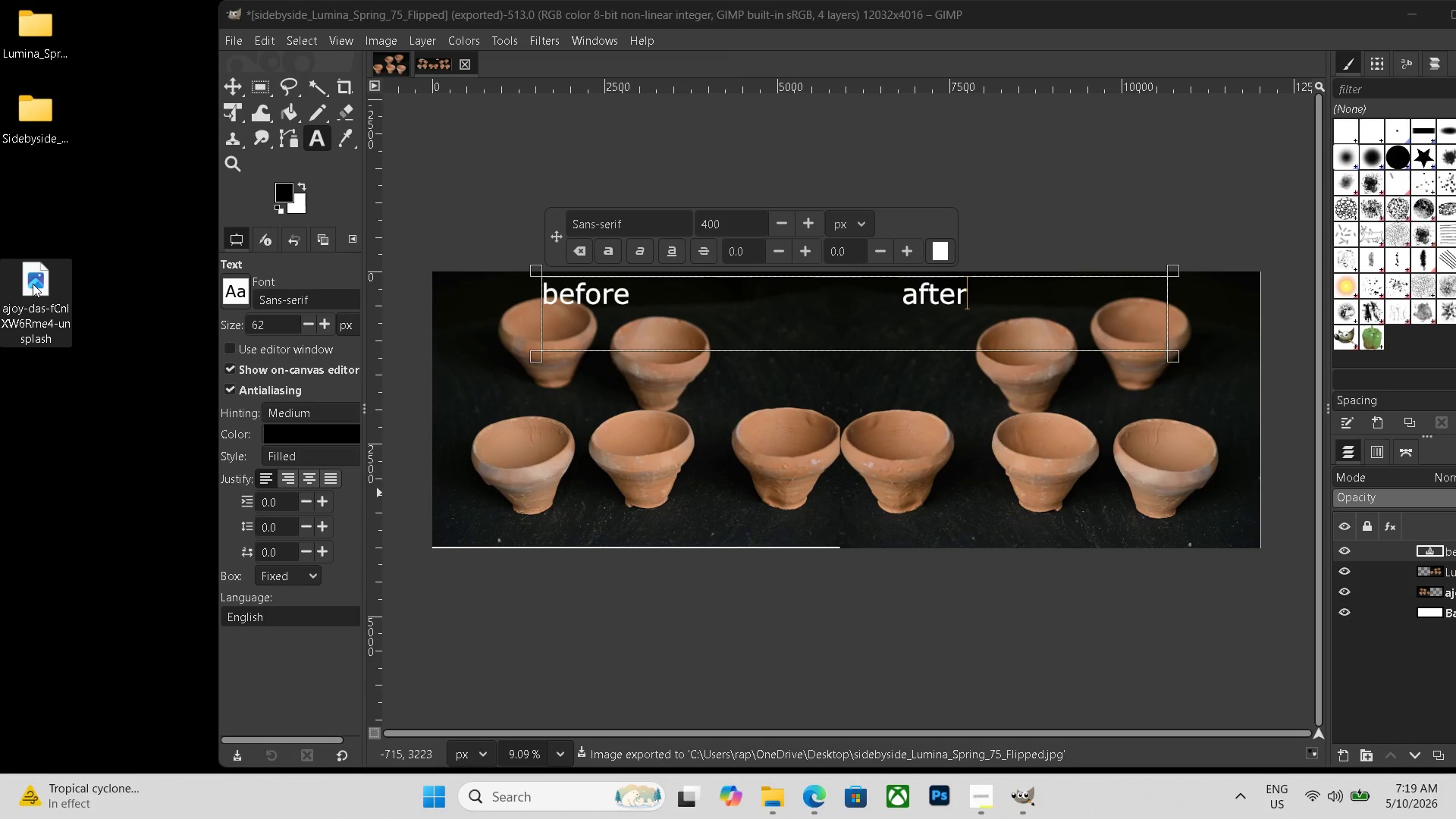 
key(Delete)
 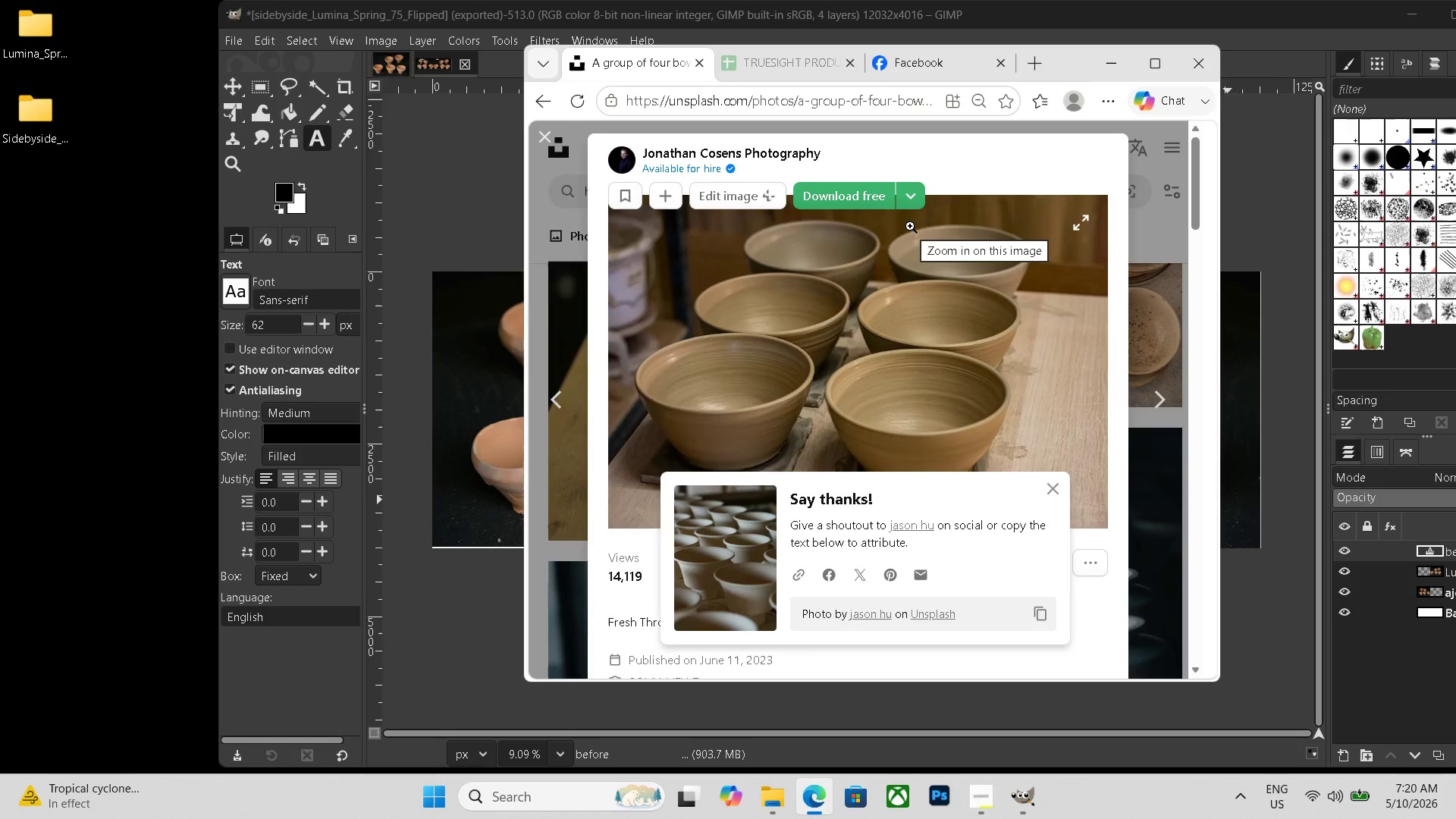 
wait(7.08)
 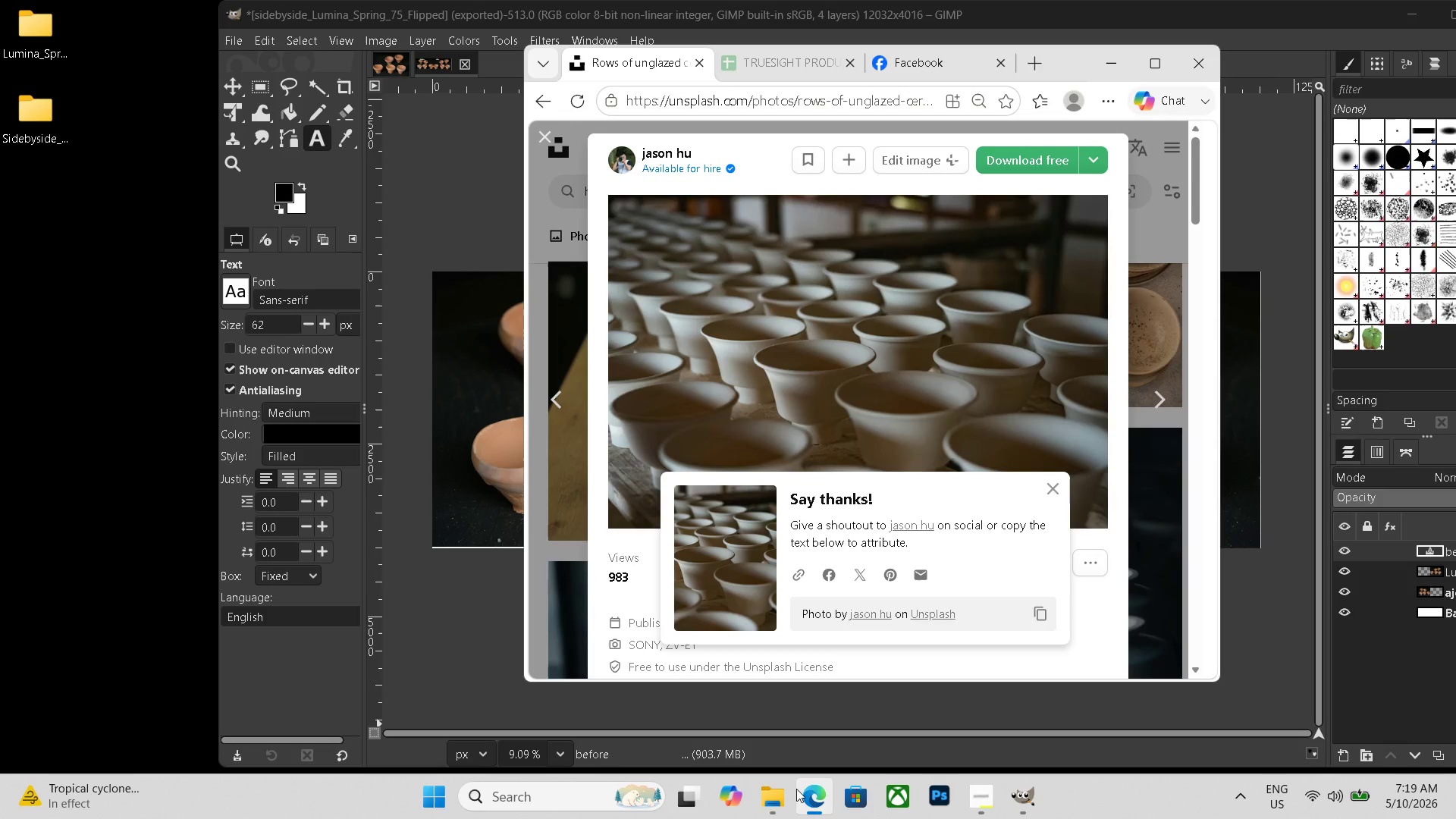 
left_click([876, 207])
 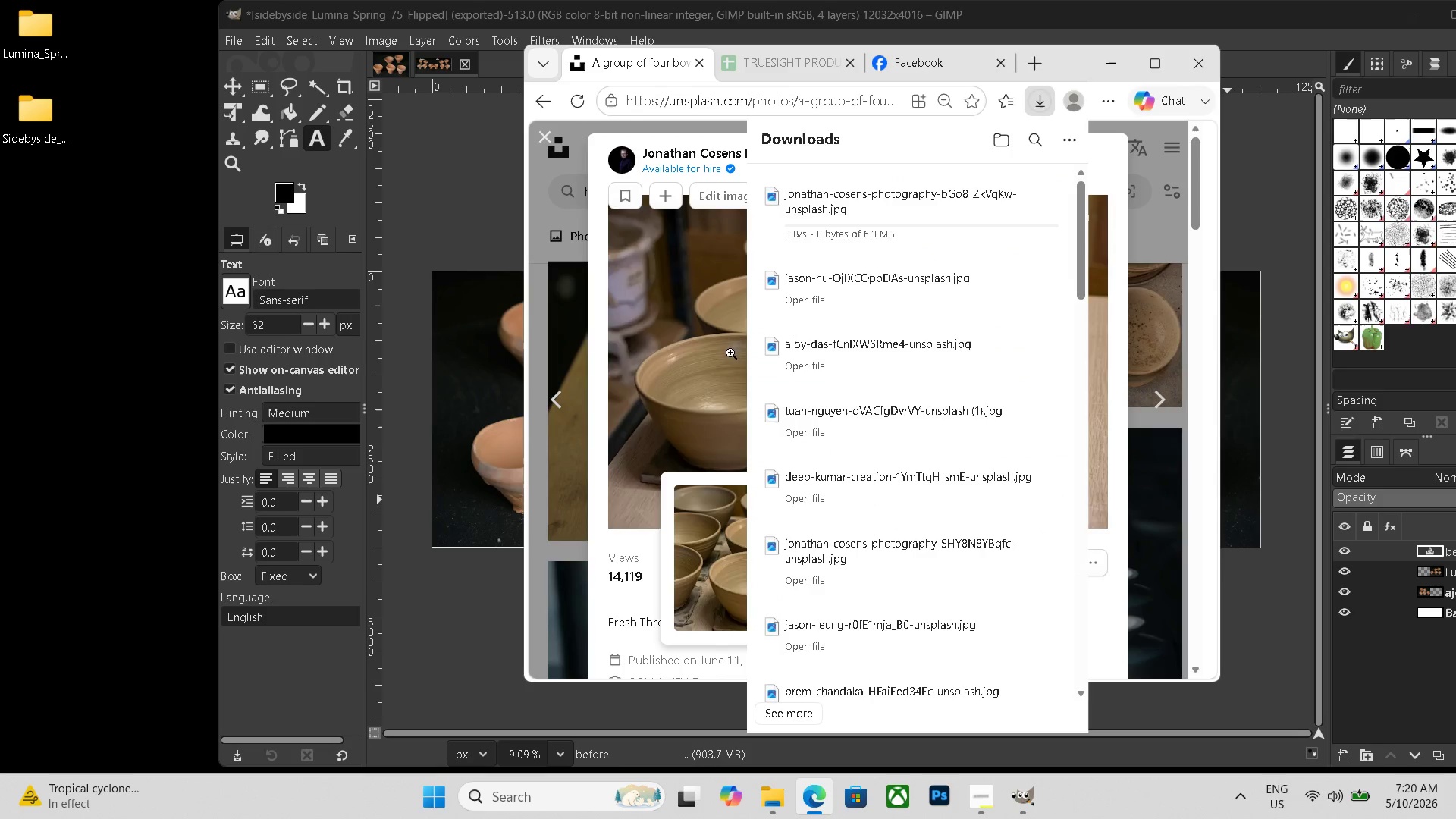 
left_click_drag(start_coordinate=[892, 221], to_coordinate=[22, 184])
 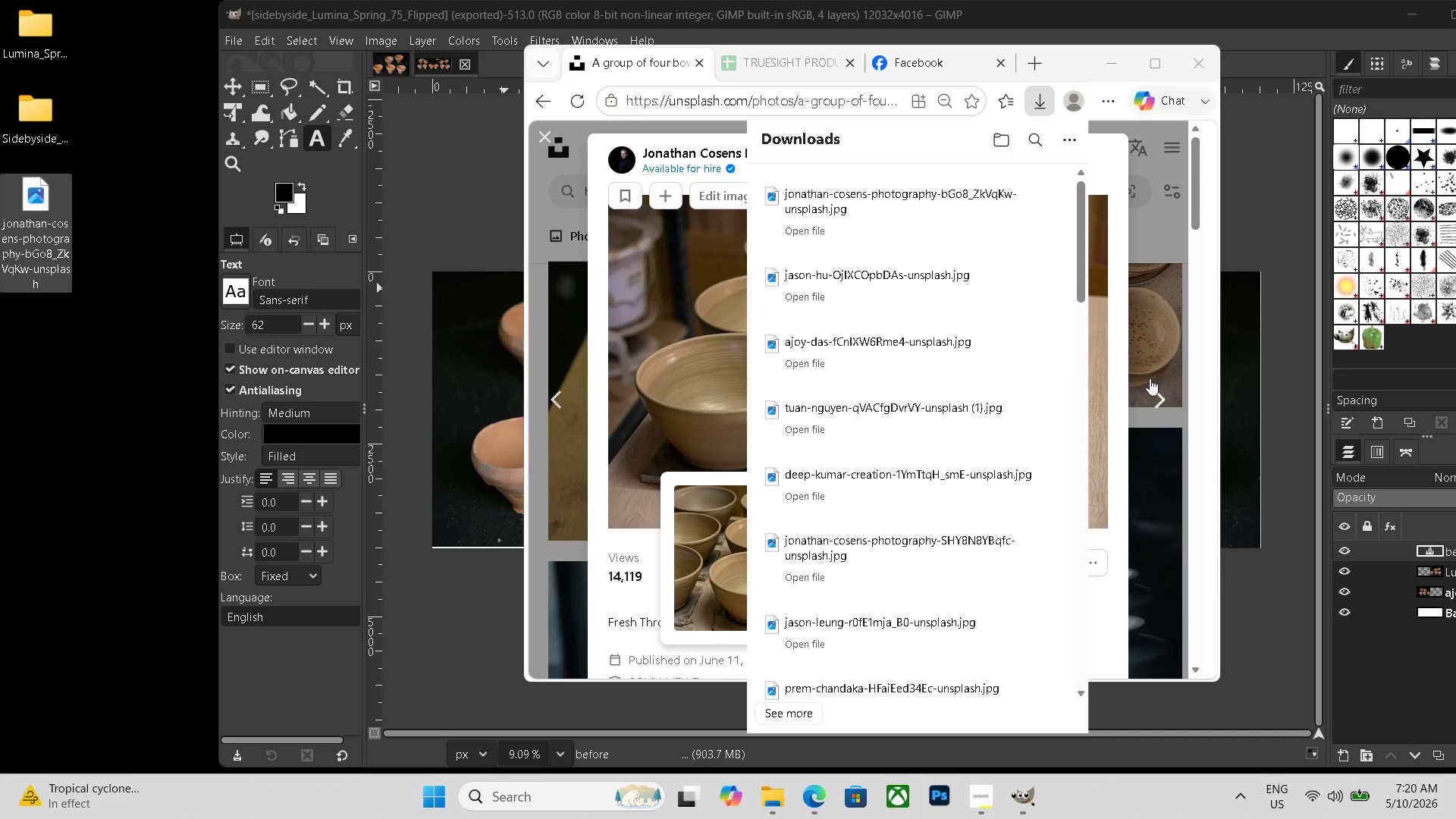 
left_click([1153, 395])
 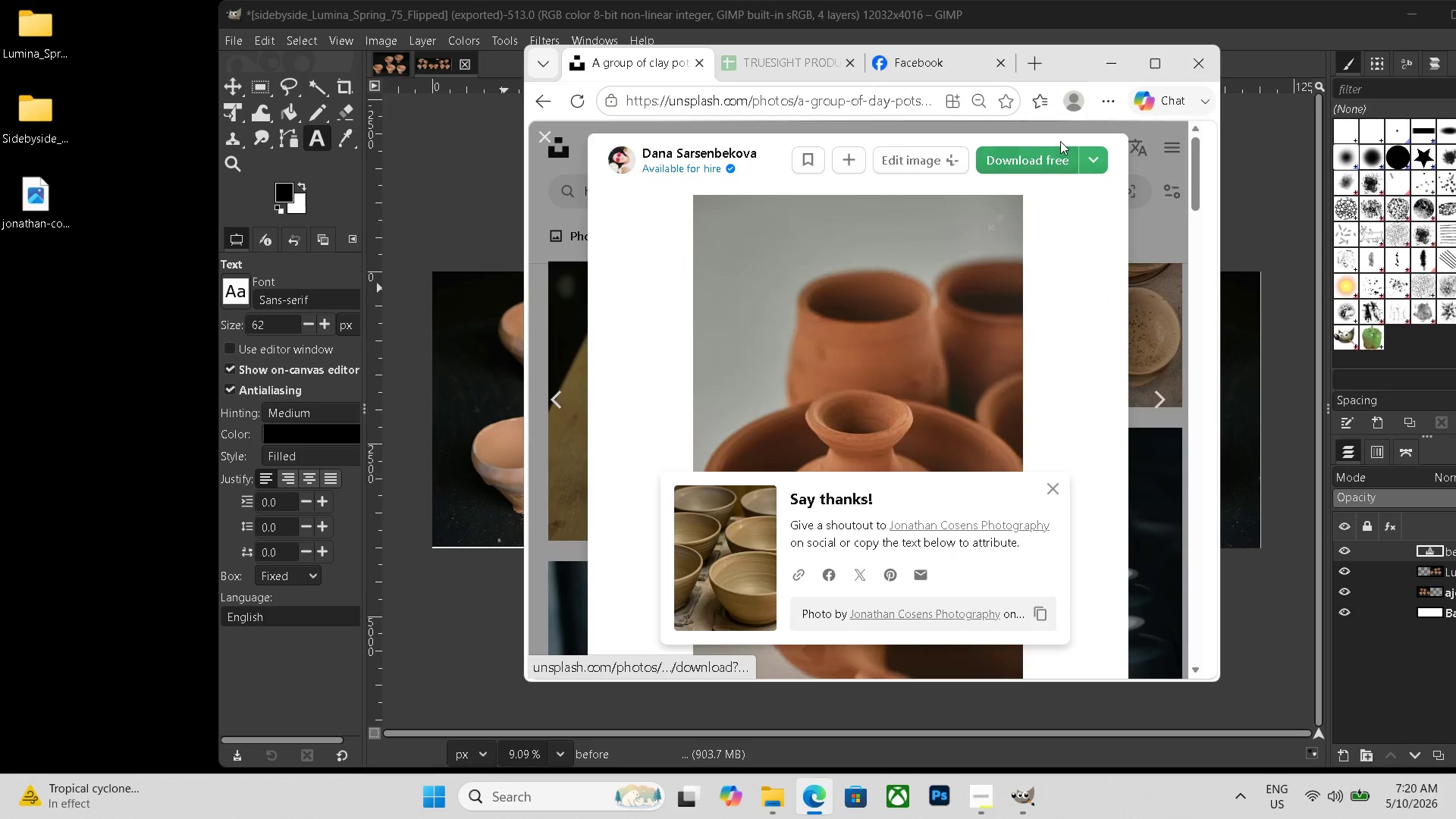 
left_click([1053, 154])
 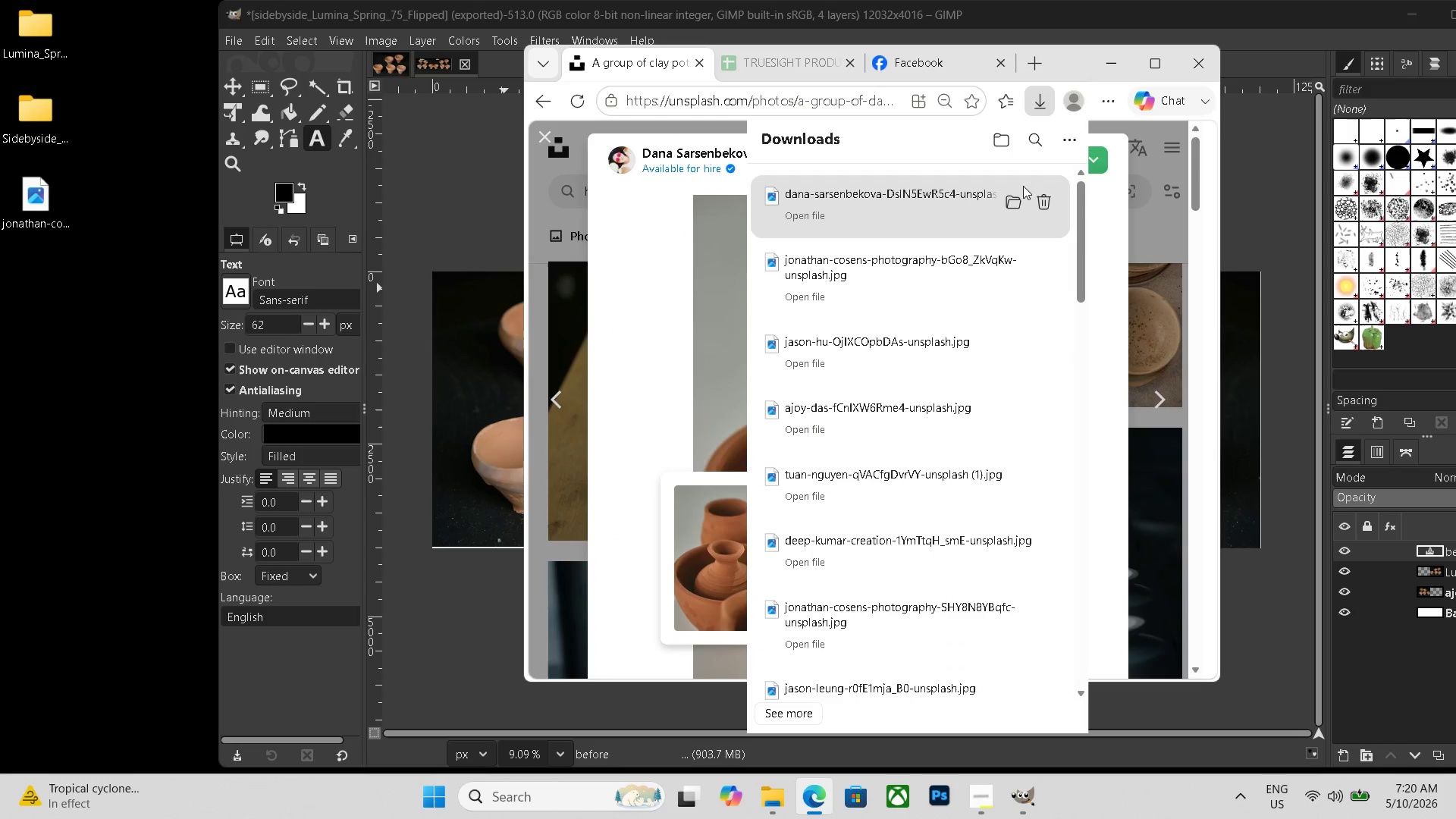 
left_click_drag(start_coordinate=[940, 196], to_coordinate=[26, 258])
 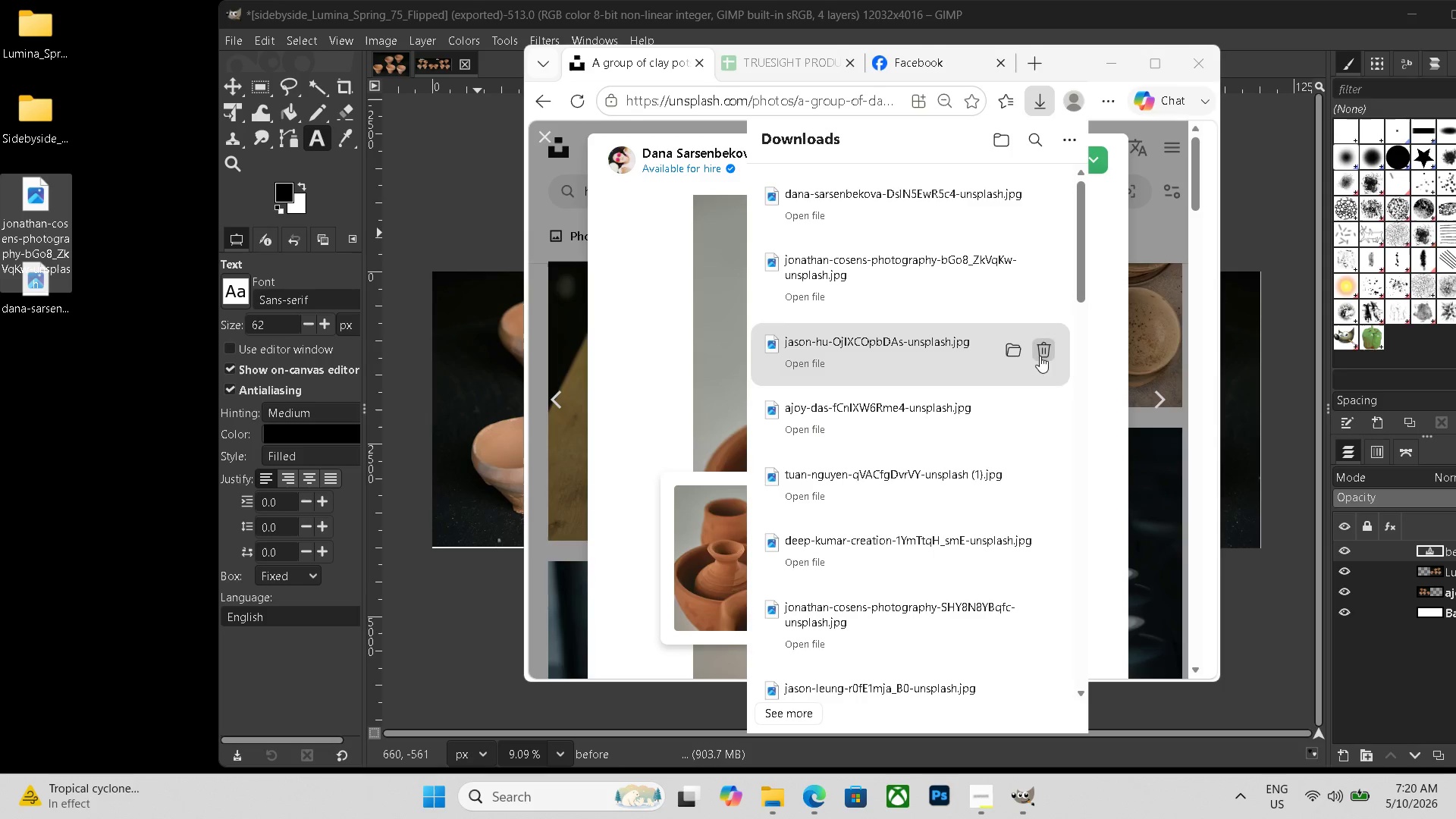 
left_click([1159, 404])
 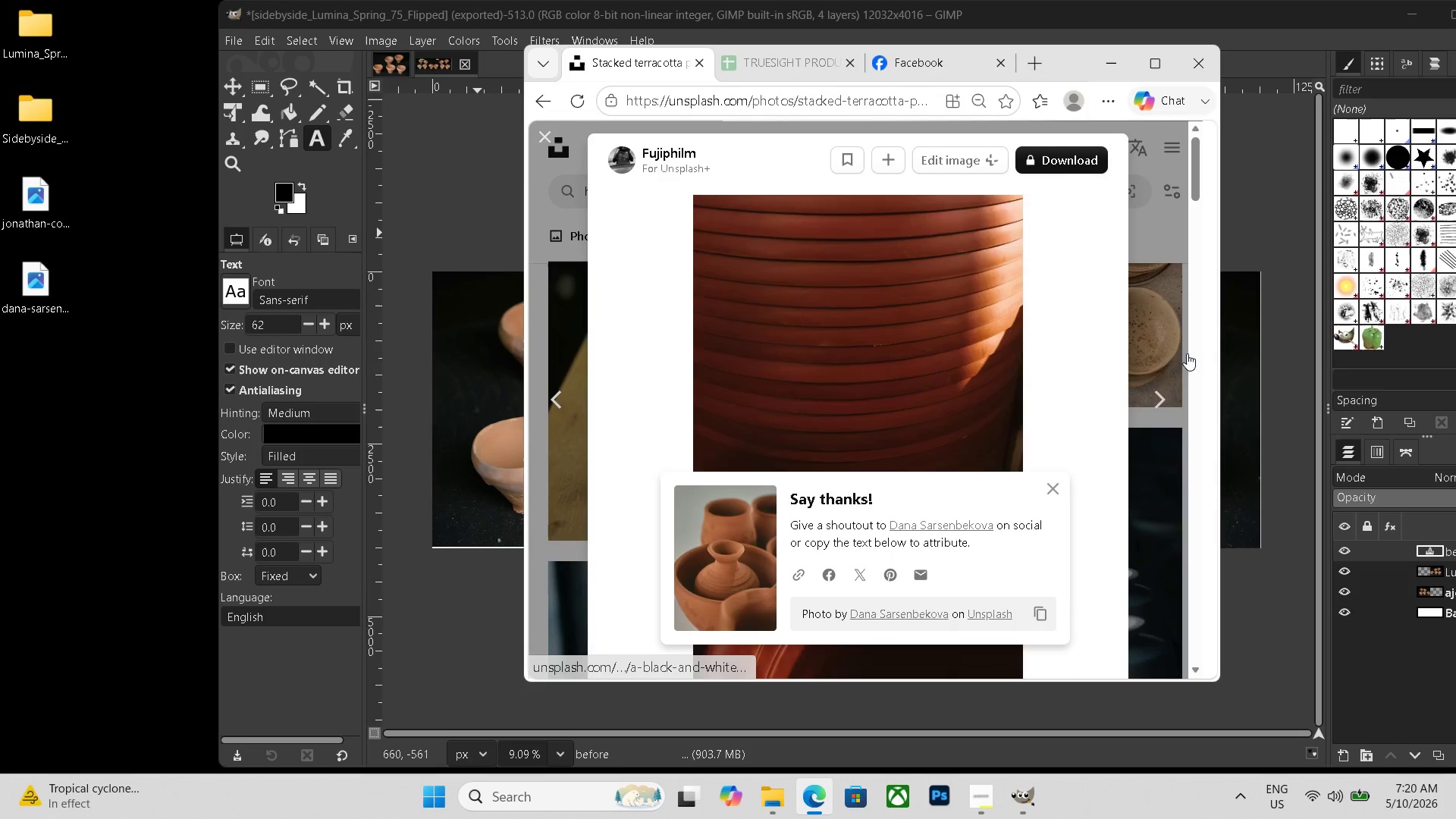 
left_click([1170, 395])
 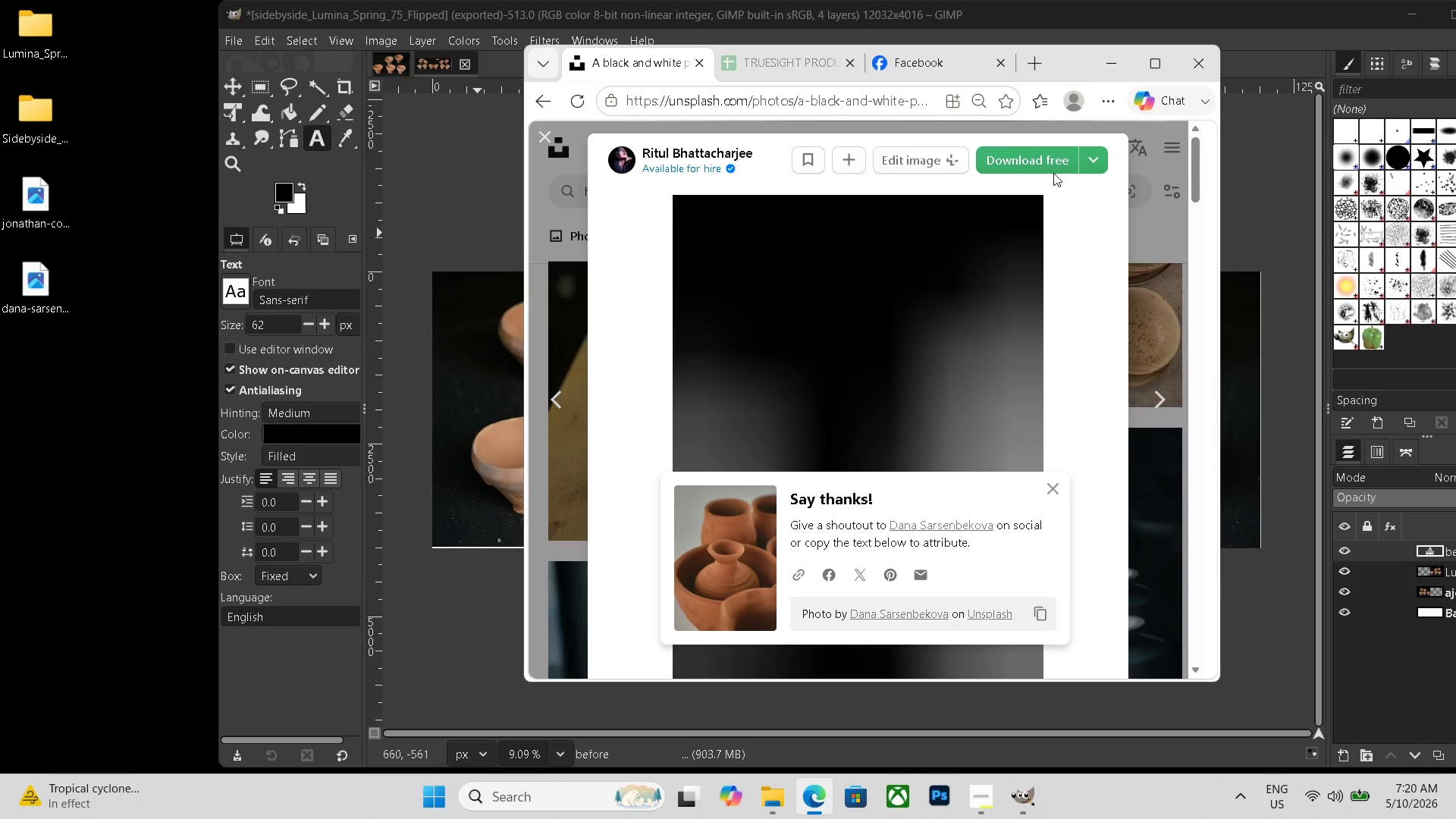 
left_click_drag(start_coordinate=[1043, 165], to_coordinate=[951, 274])
 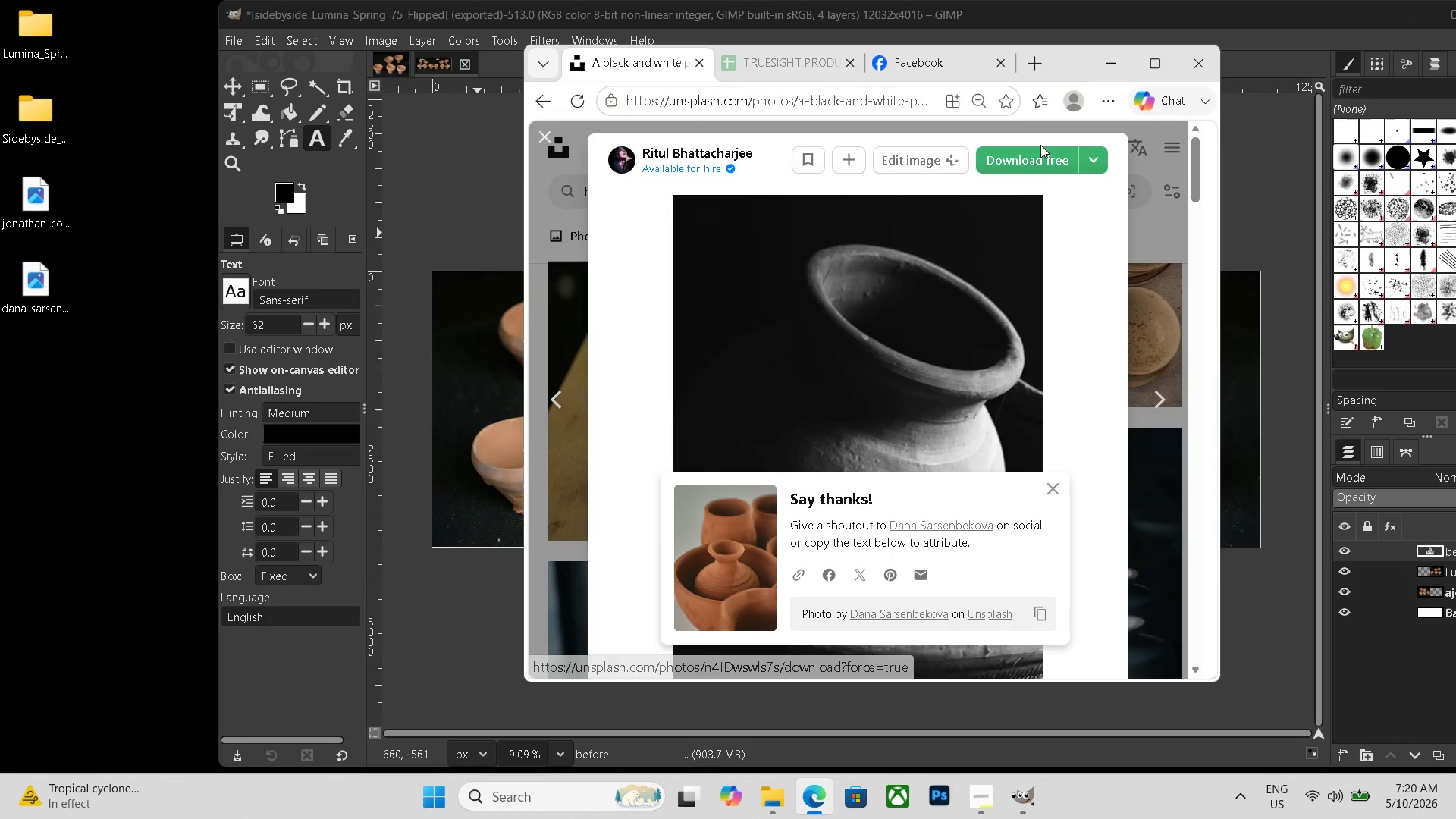 
double_click([1036, 162])
 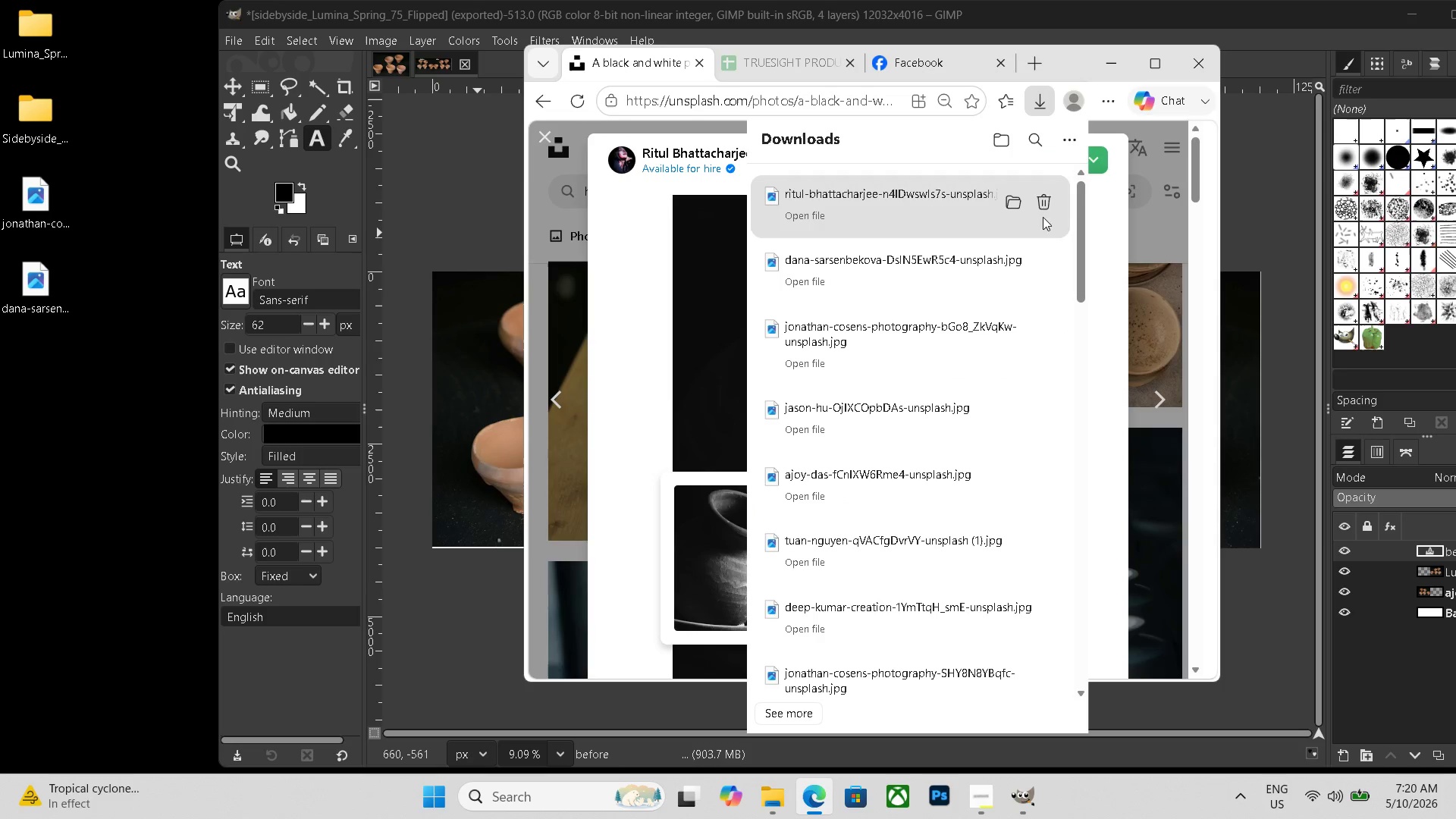 
left_click_drag(start_coordinate=[952, 215], to_coordinate=[68, 356])
 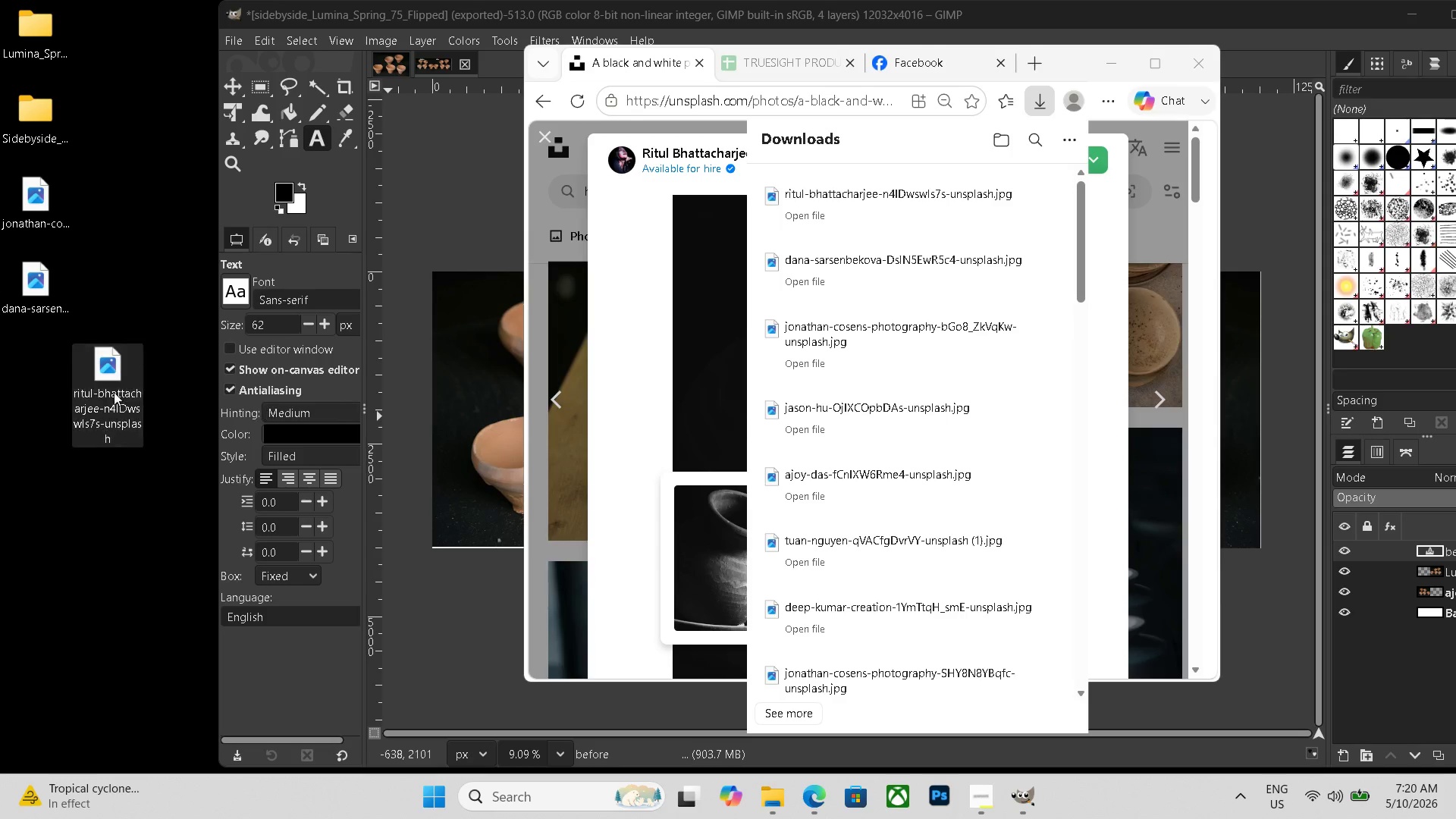 
left_click_drag(start_coordinate=[90, 378], to_coordinate=[7, 381])
 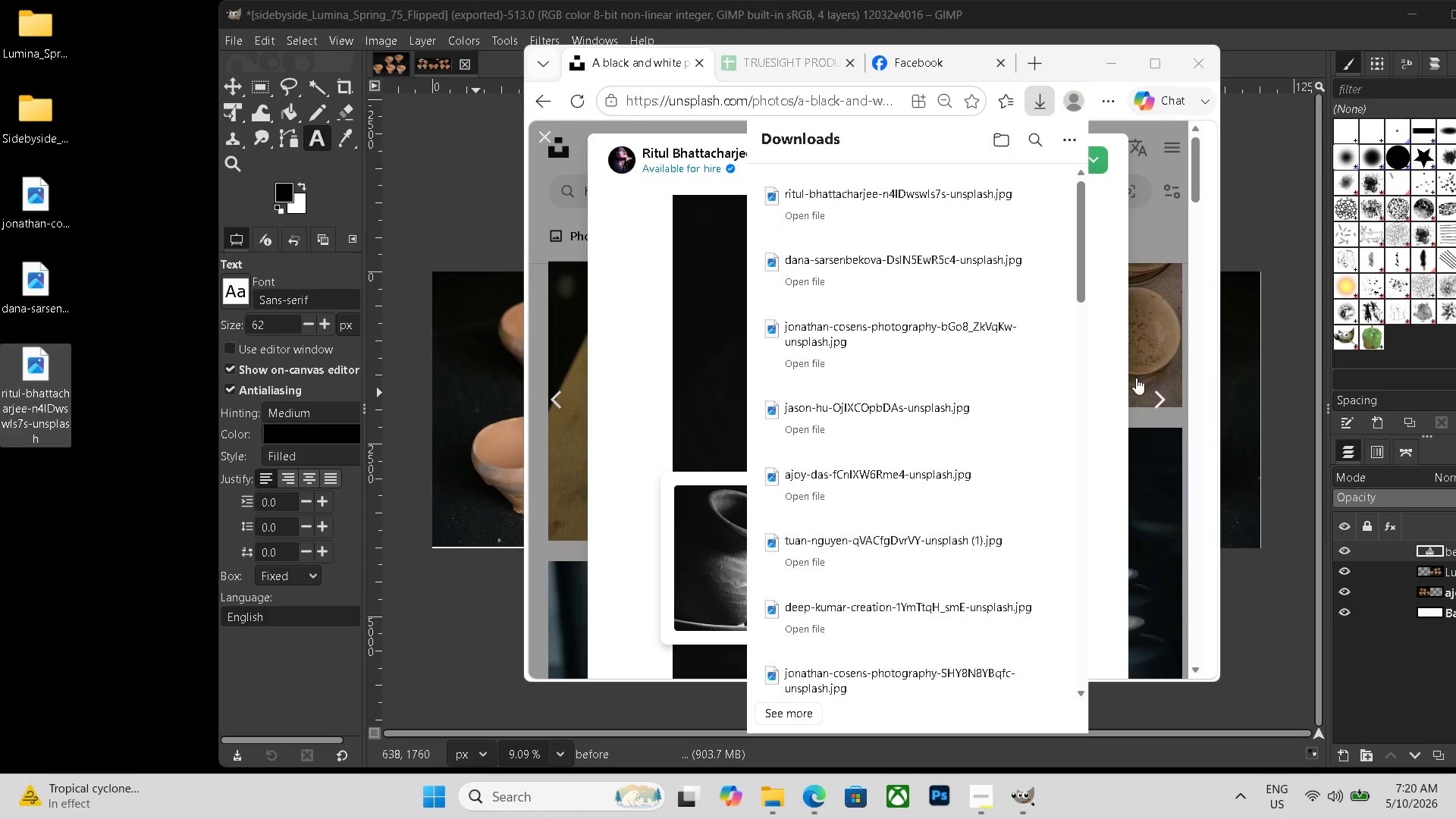 
left_click([1154, 395])
 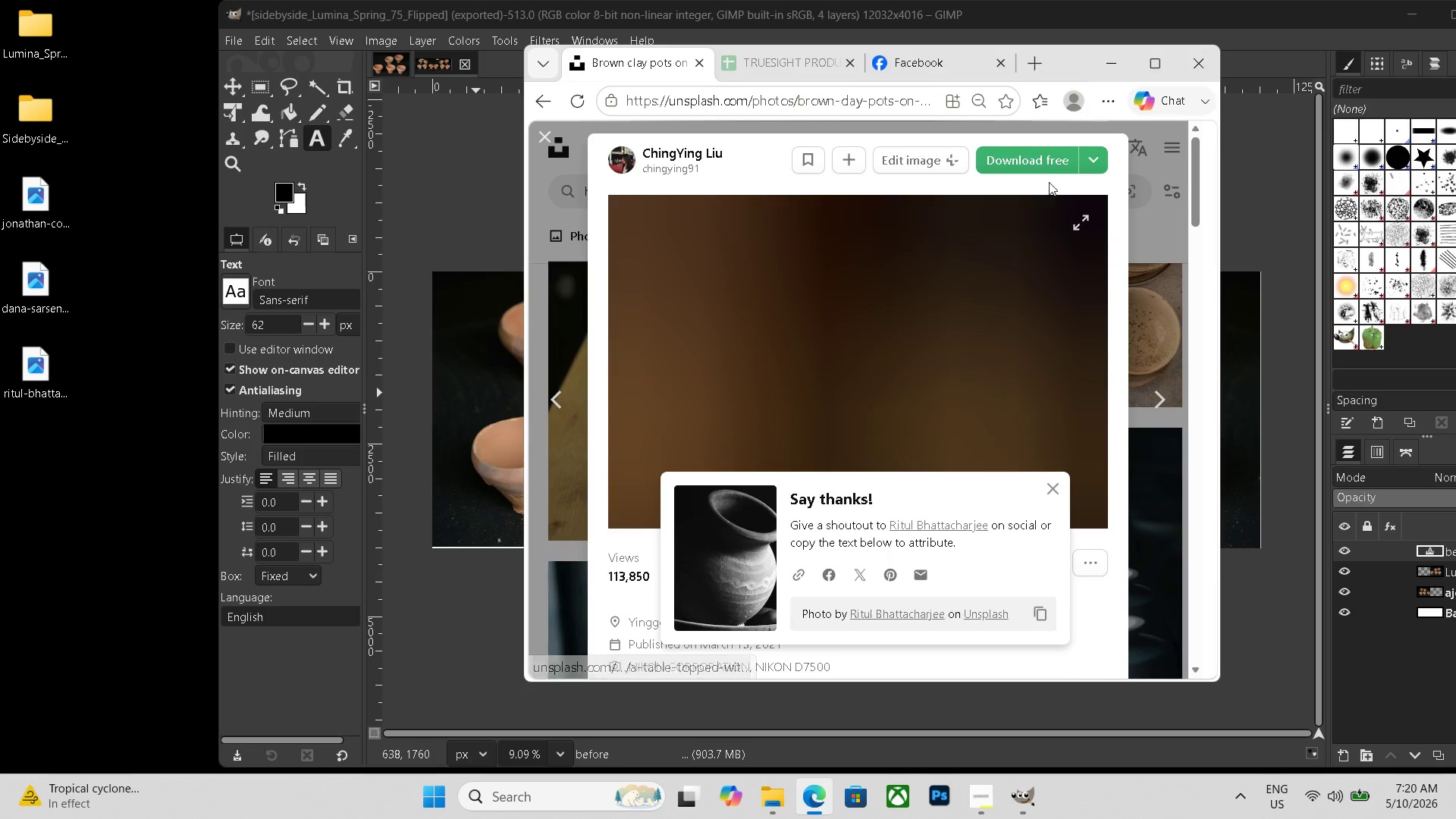 
left_click([1049, 167])
 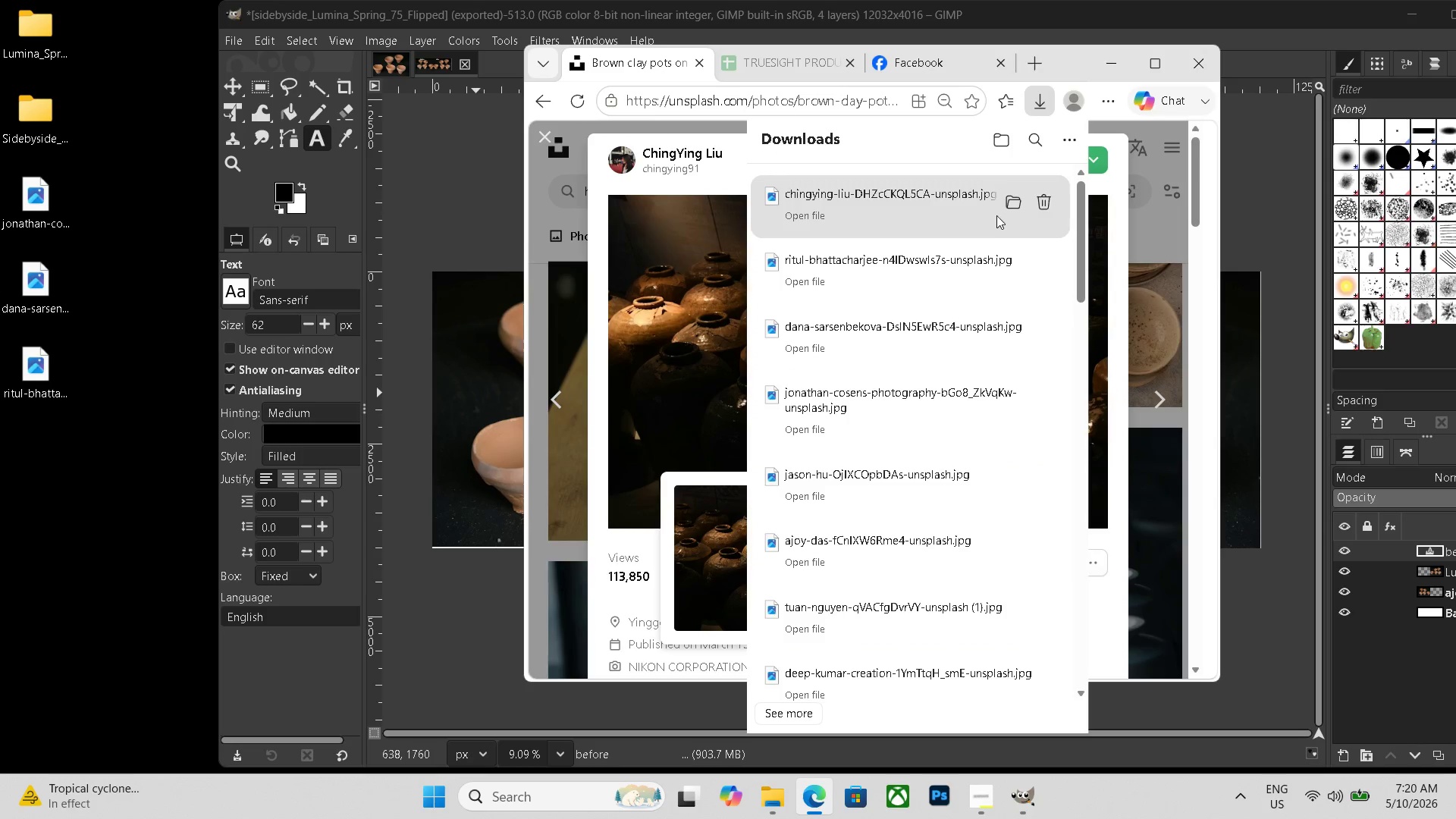 
left_click_drag(start_coordinate=[966, 216], to_coordinate=[49, 430])
 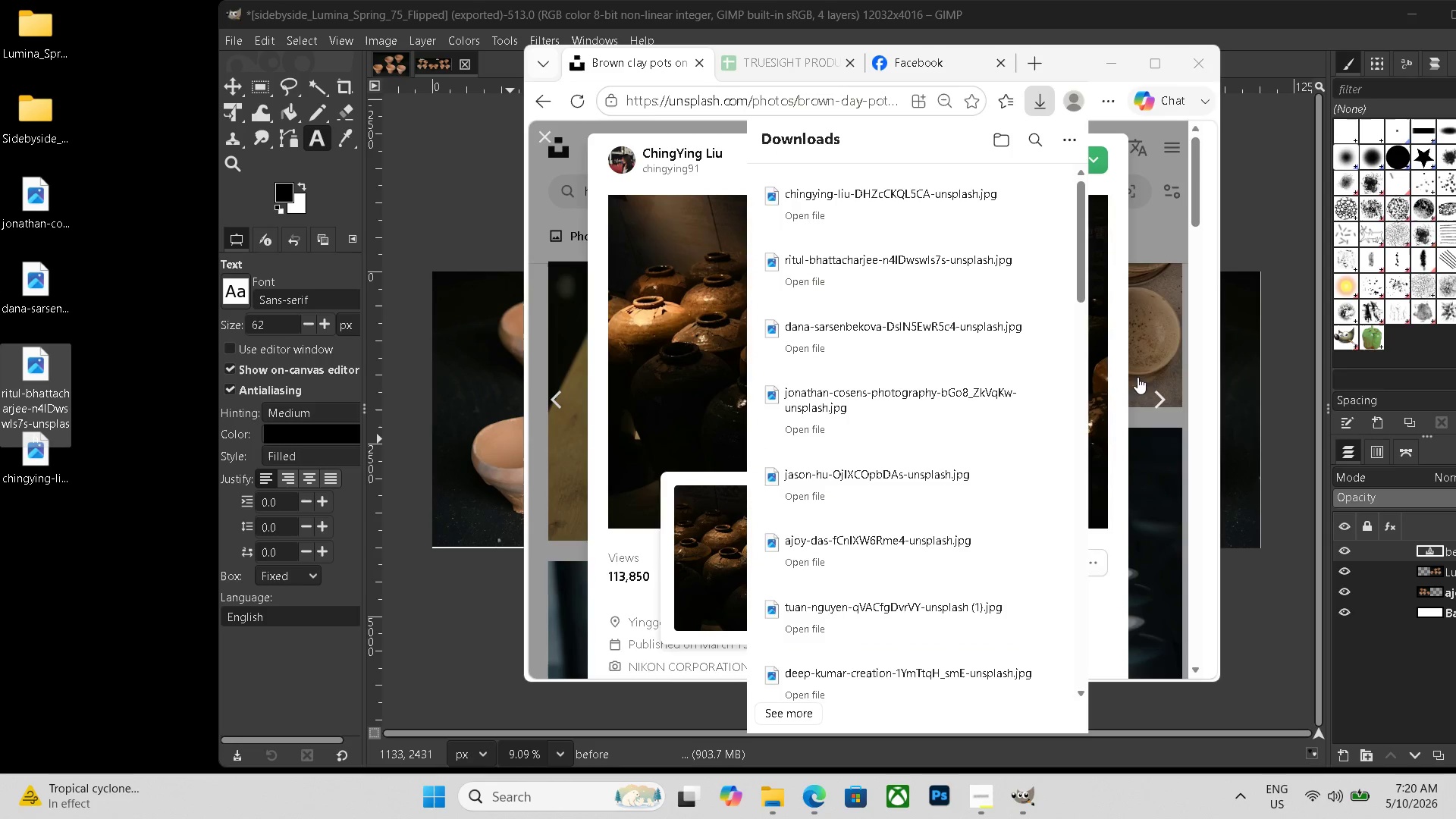 
left_click([1160, 403])
 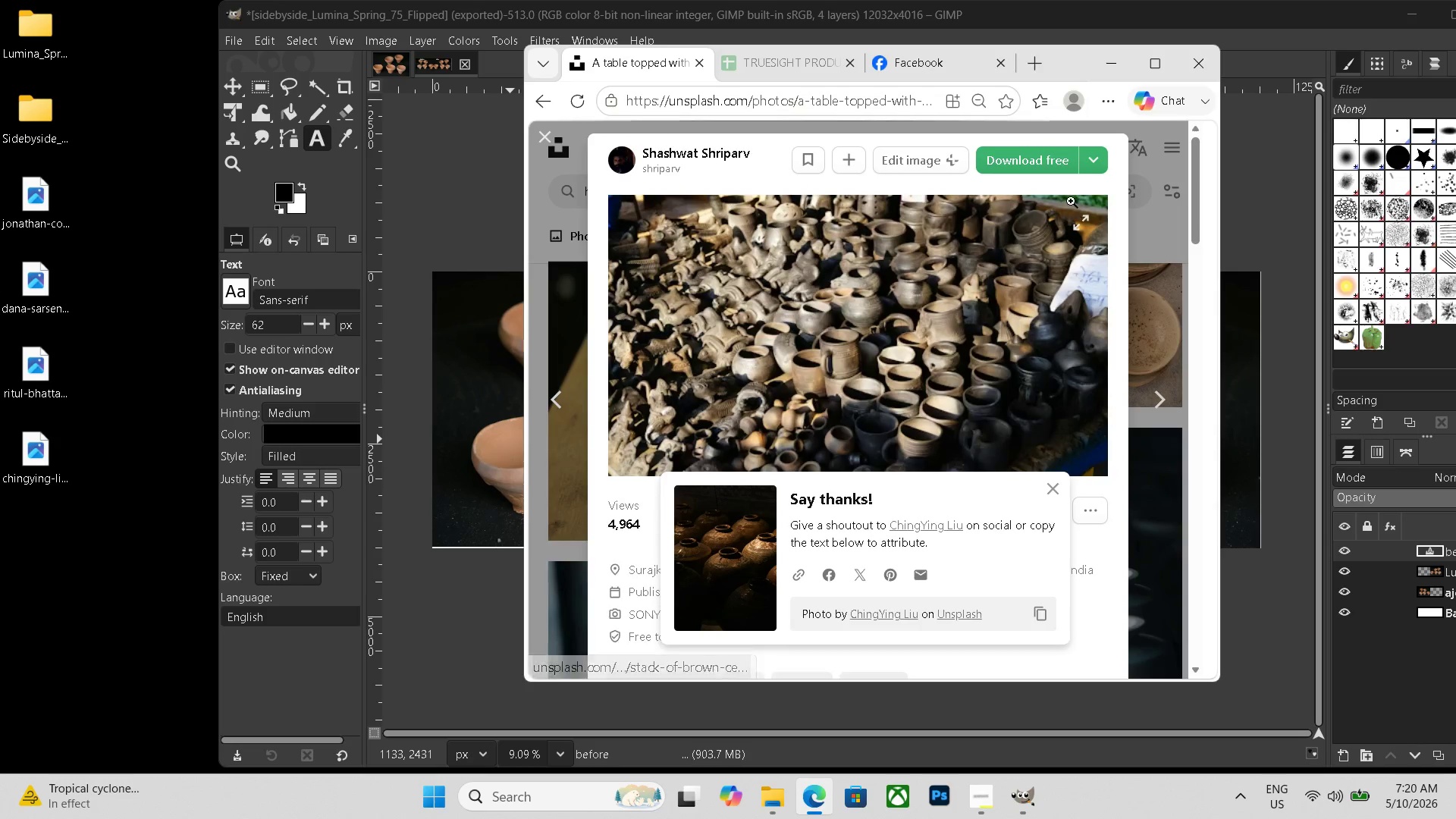 
left_click([1037, 167])
 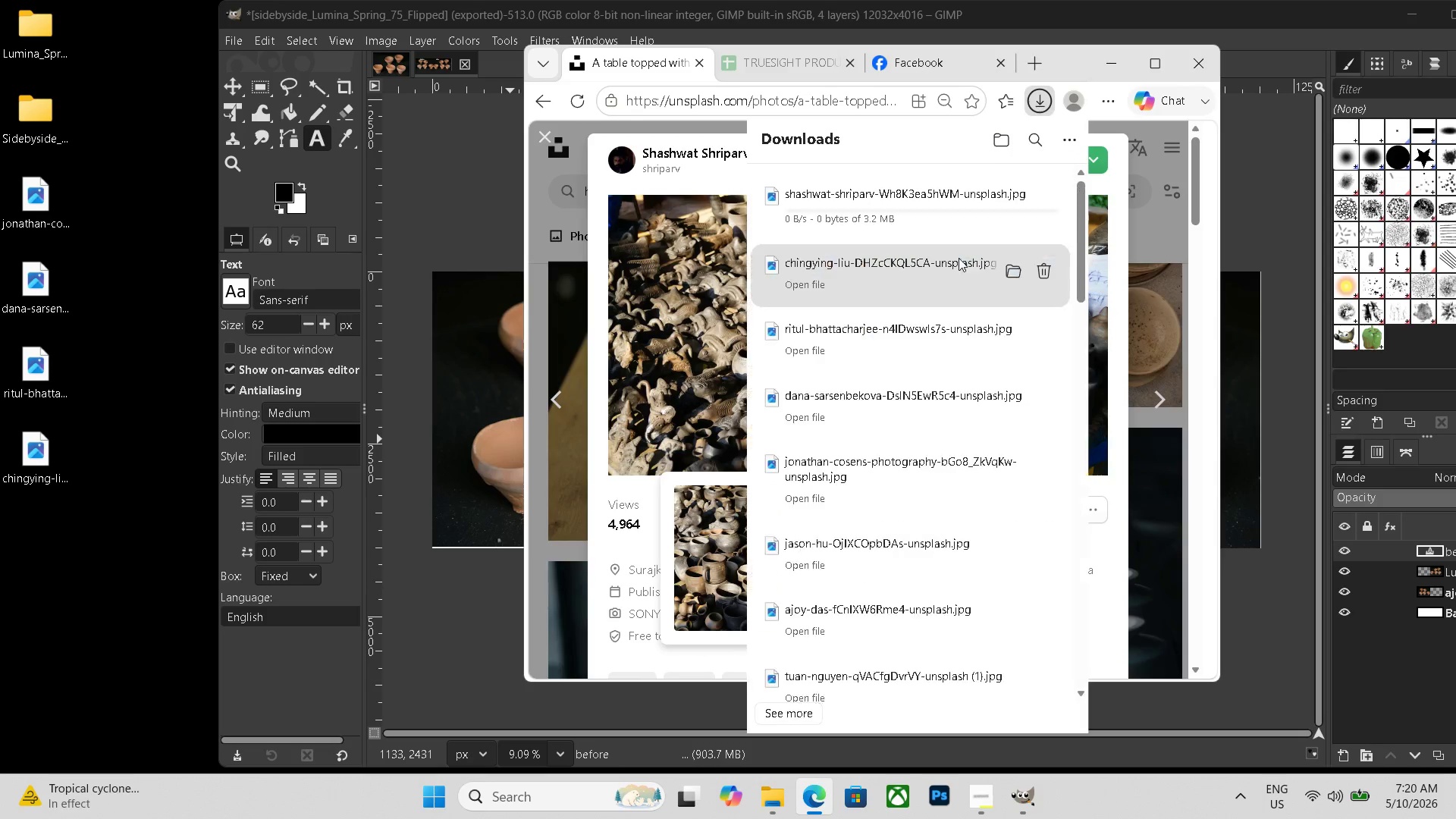 
left_click_drag(start_coordinate=[930, 205], to_coordinate=[28, 539])
 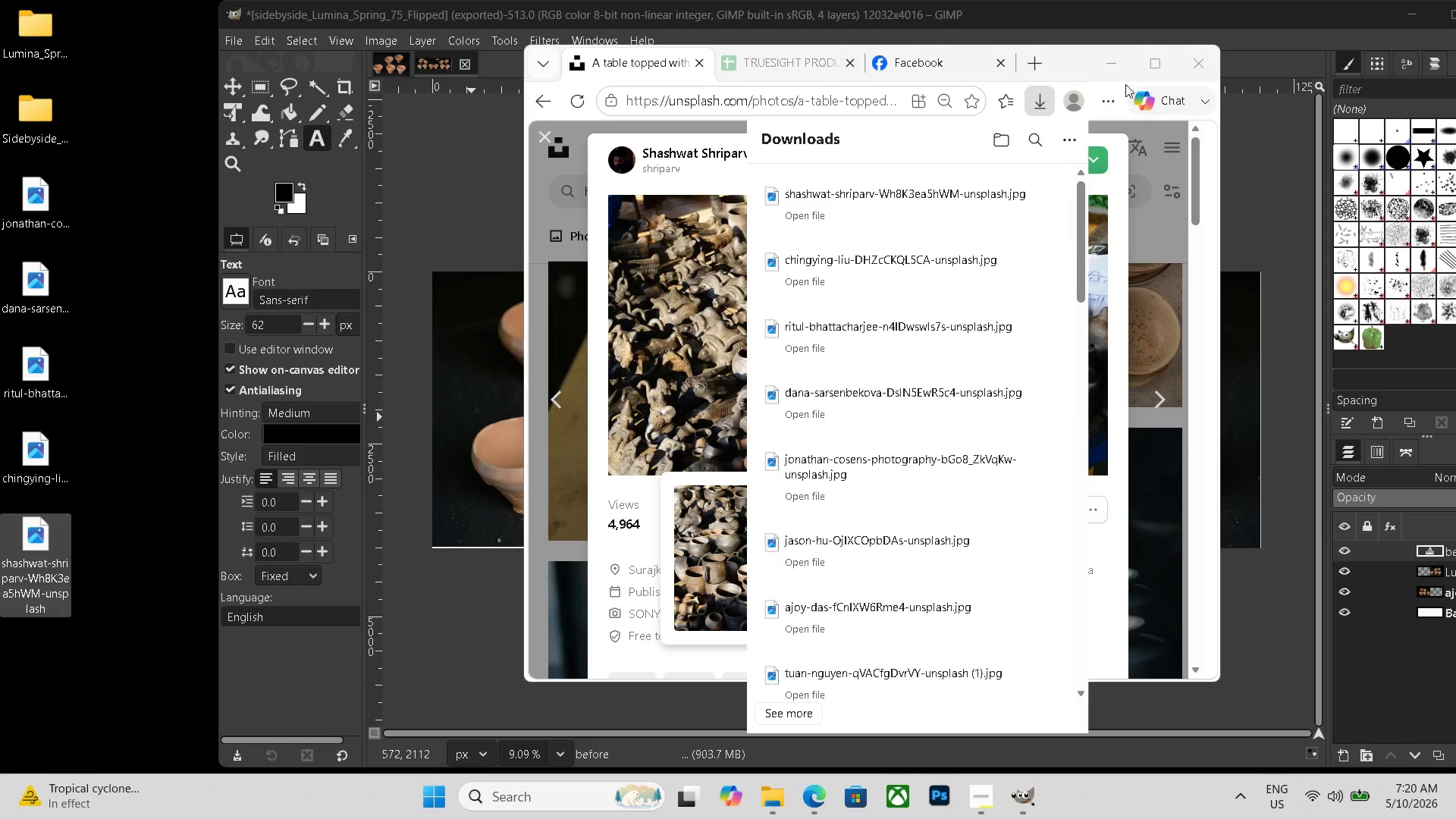 
left_click([1125, 70])
 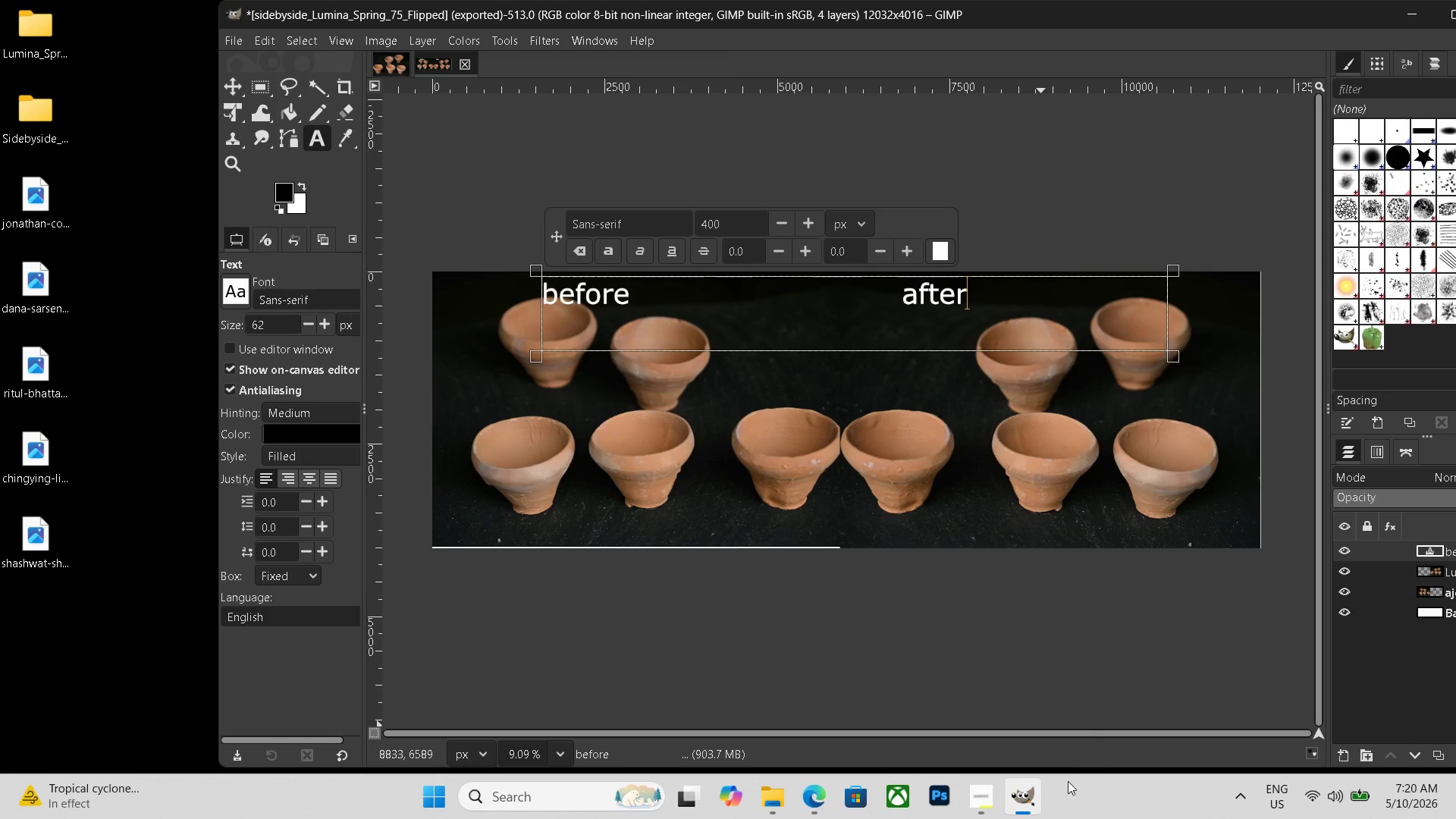 
left_click([987, 803])